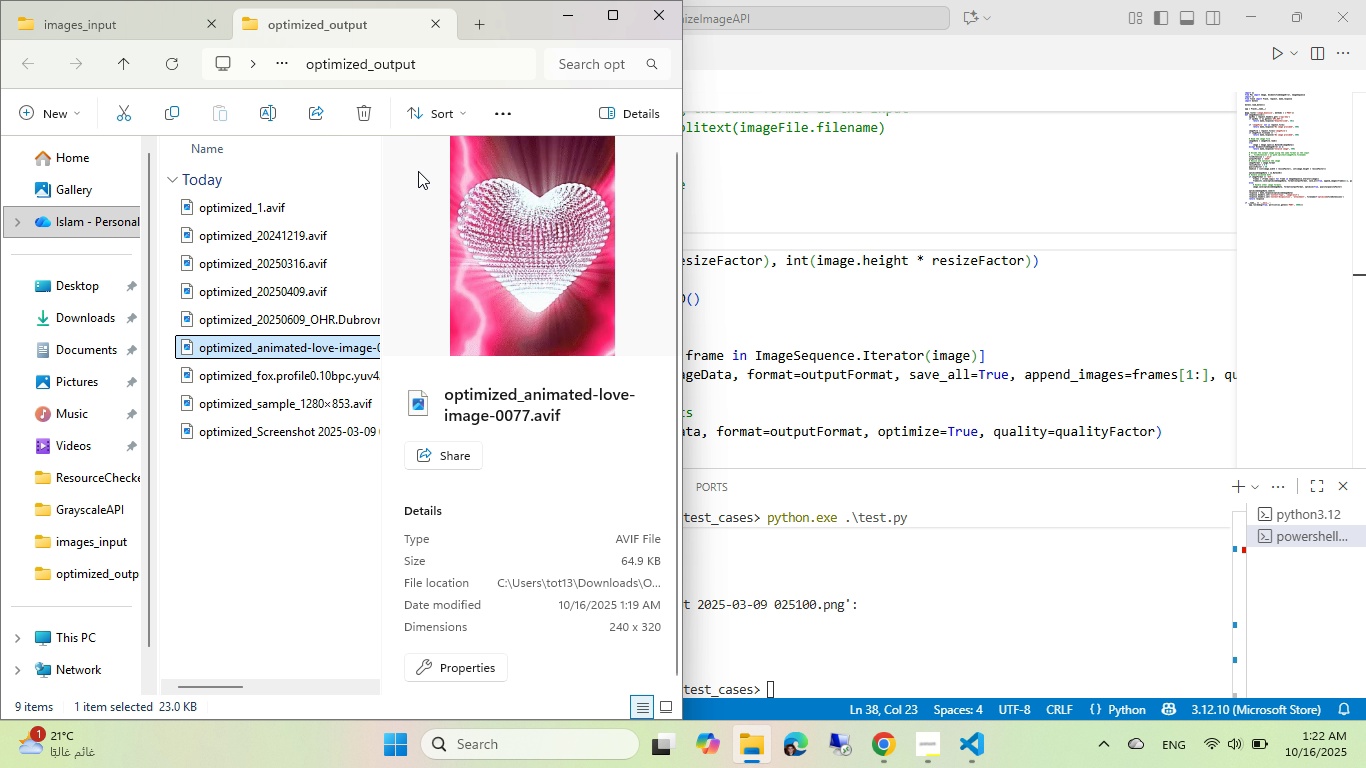 
wait(6.62)
 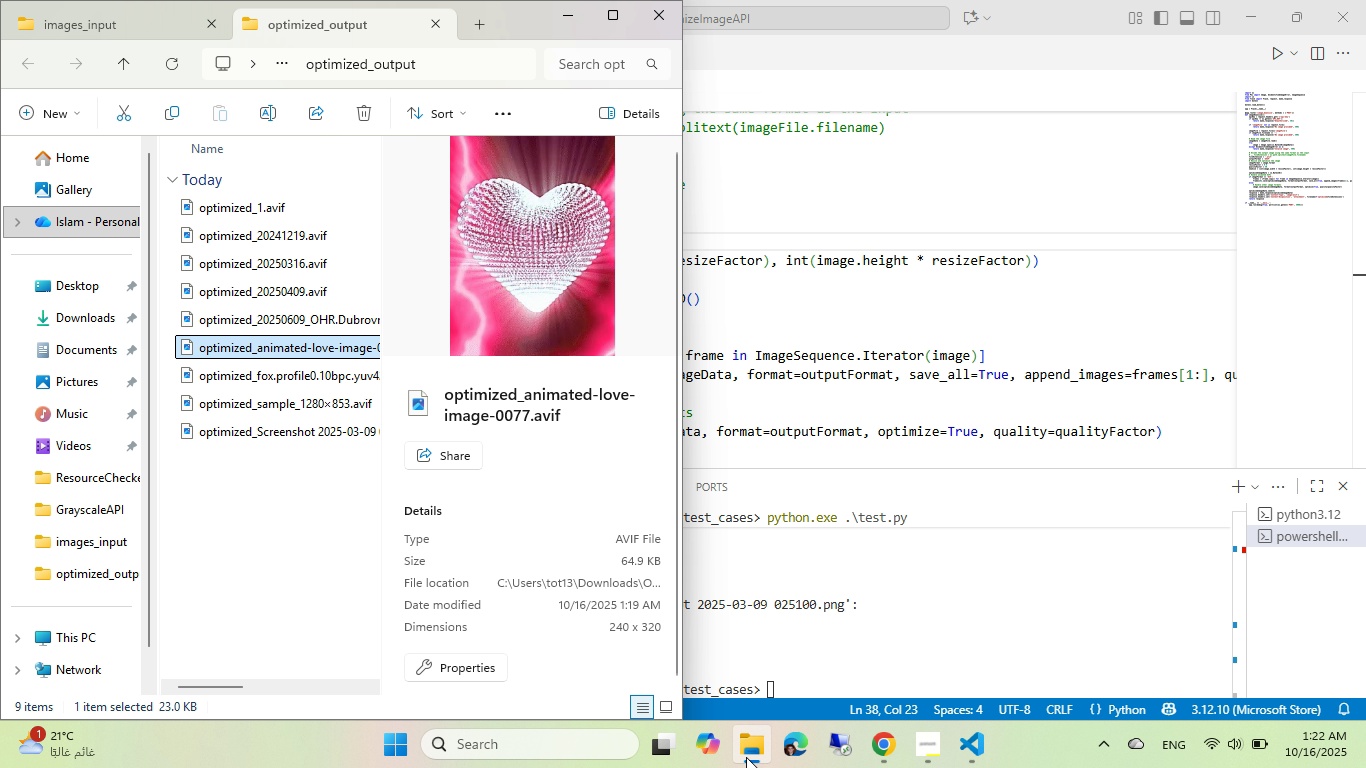 
left_click([230, 266])
 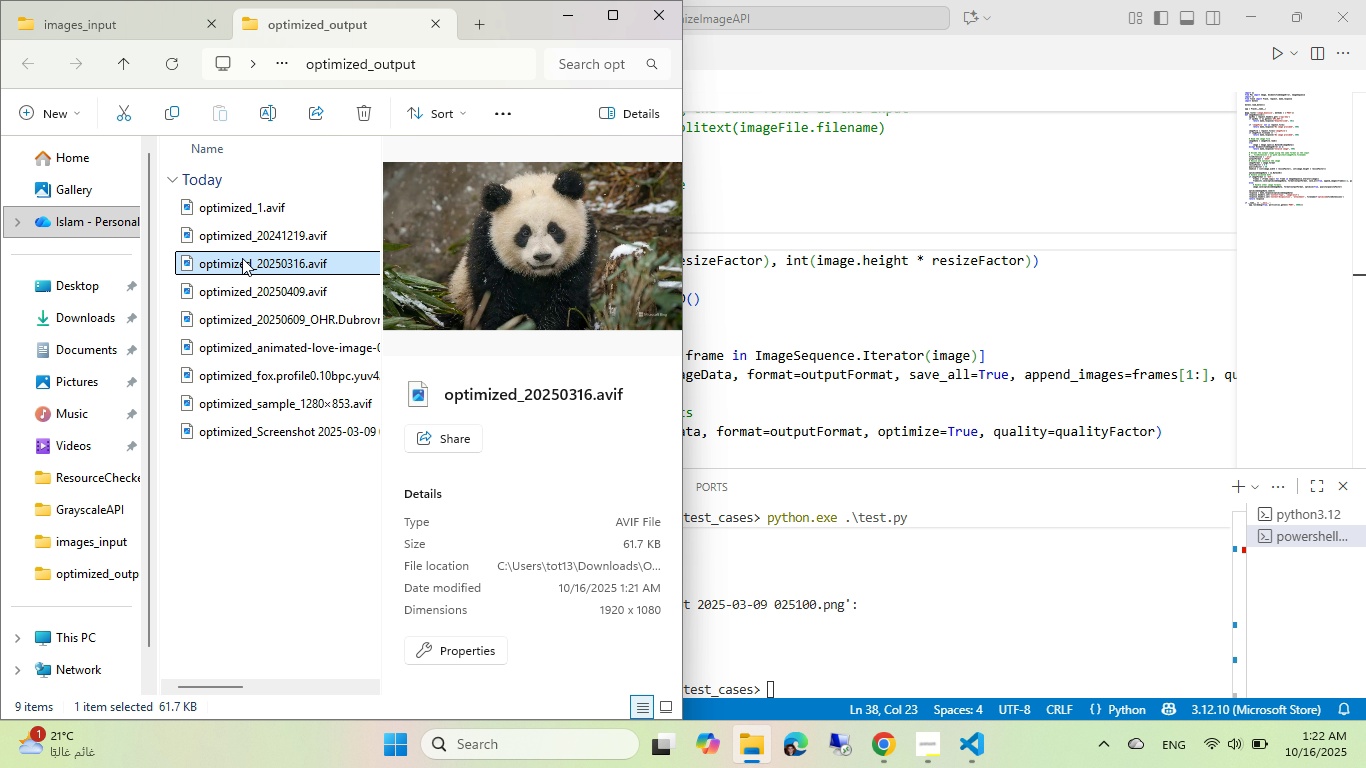 
double_click([242, 258])
 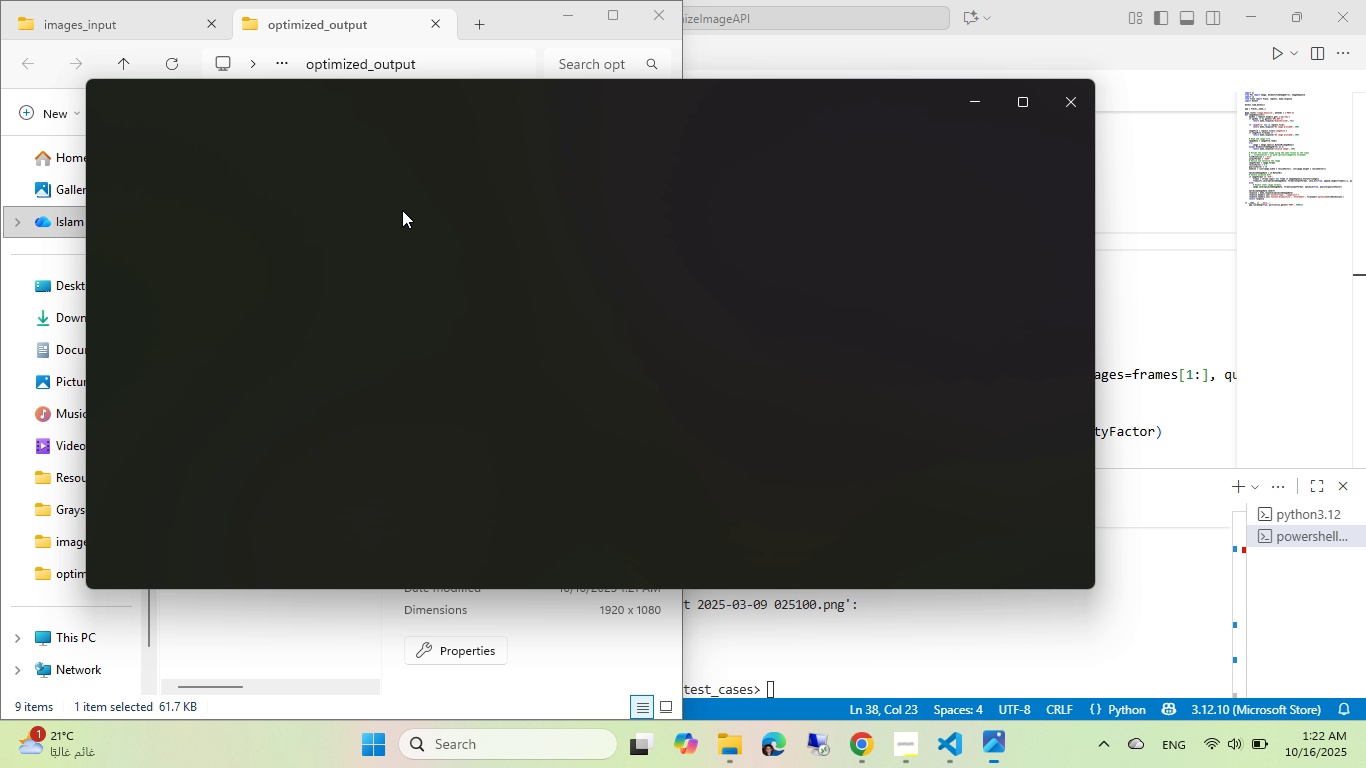 
mouse_move([433, 184])
 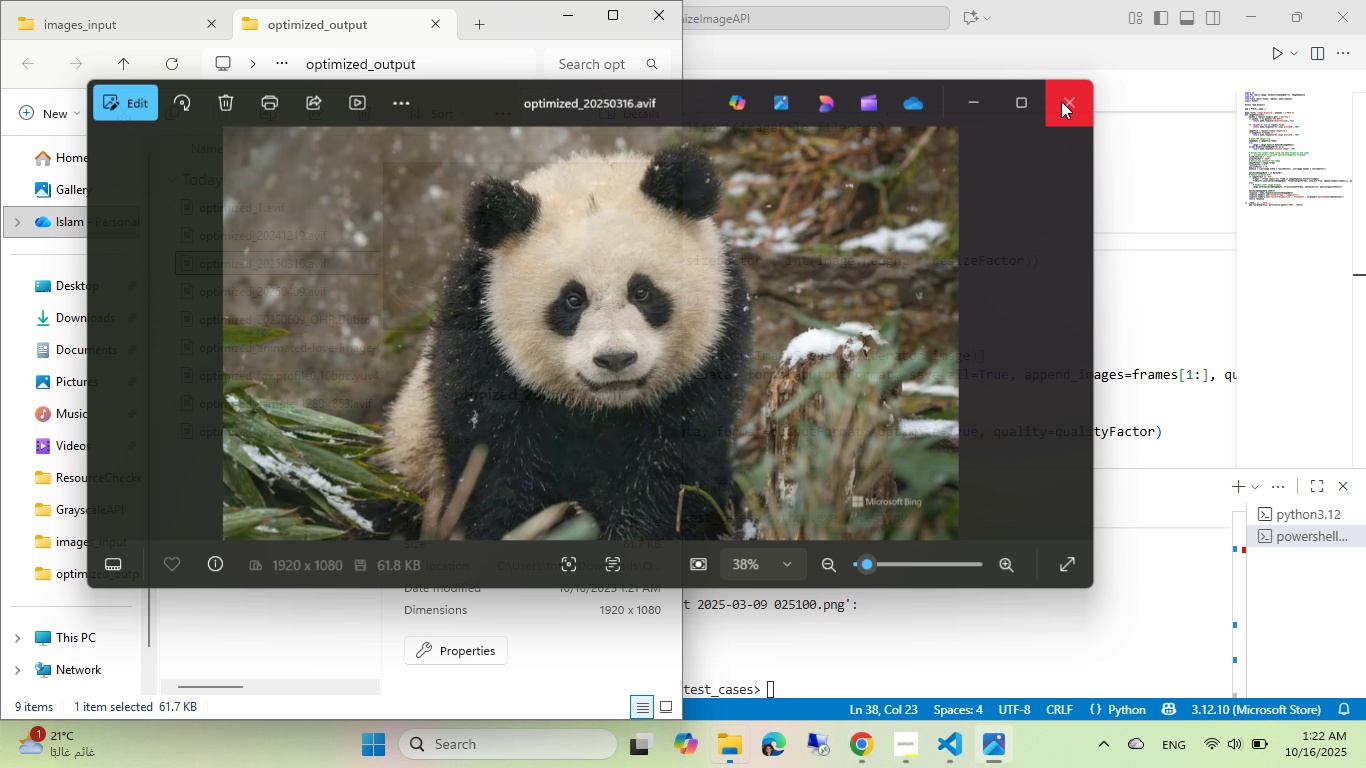 
left_click([1061, 101])
 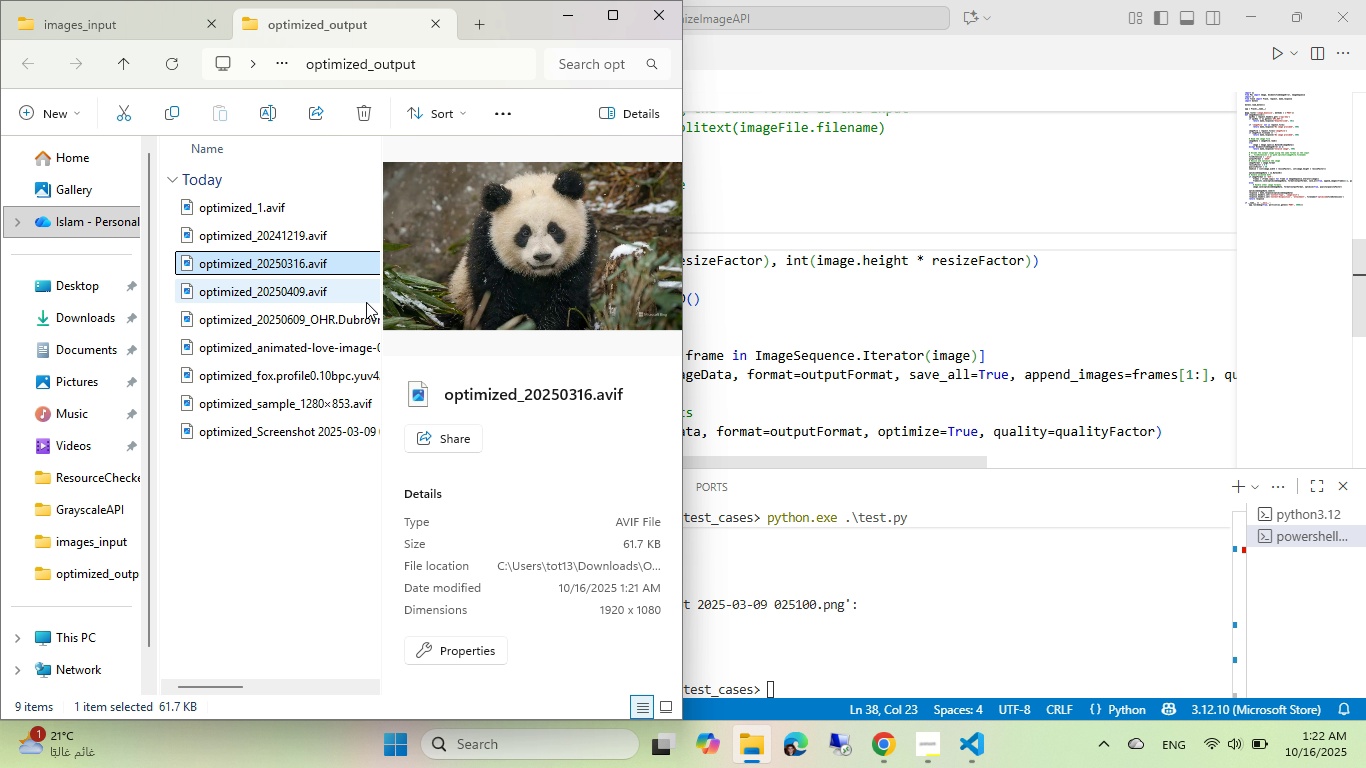 
left_click([300, 317])
 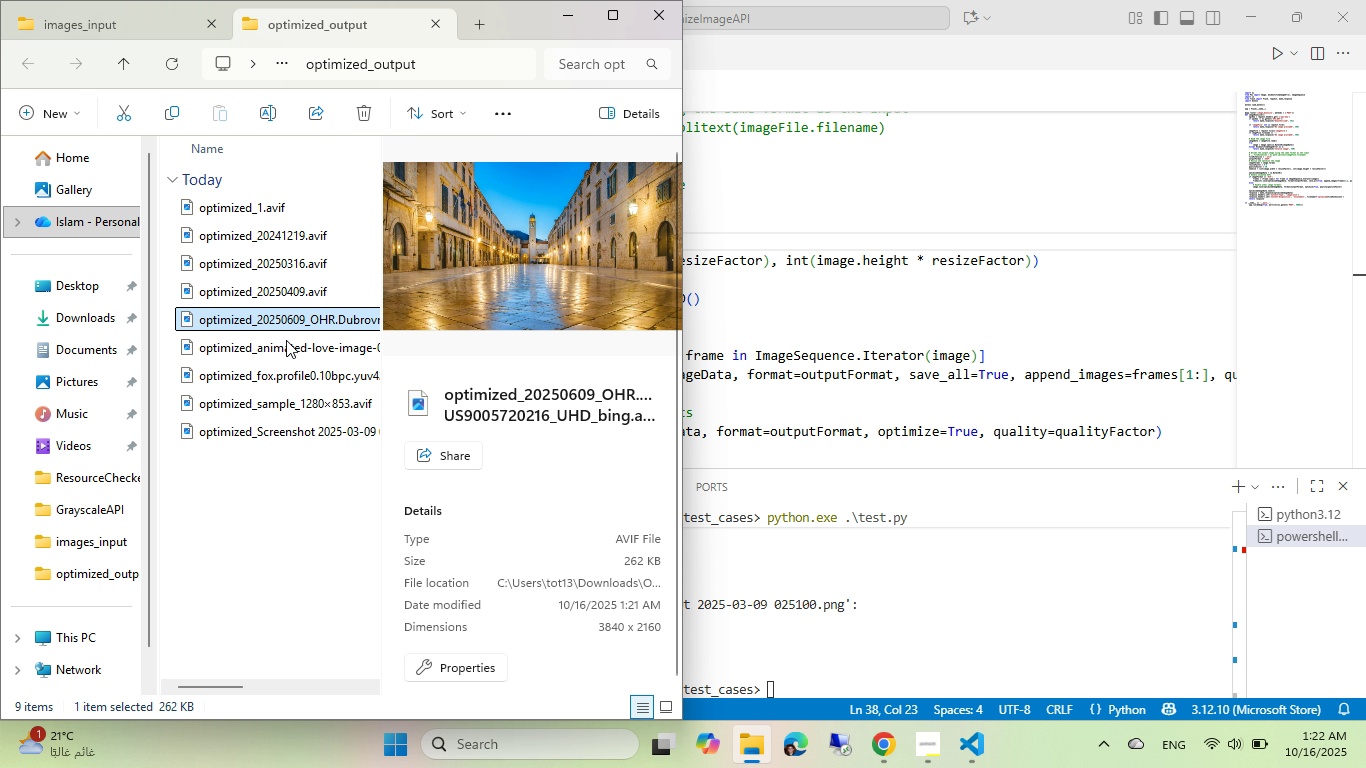 
left_click([287, 350])
 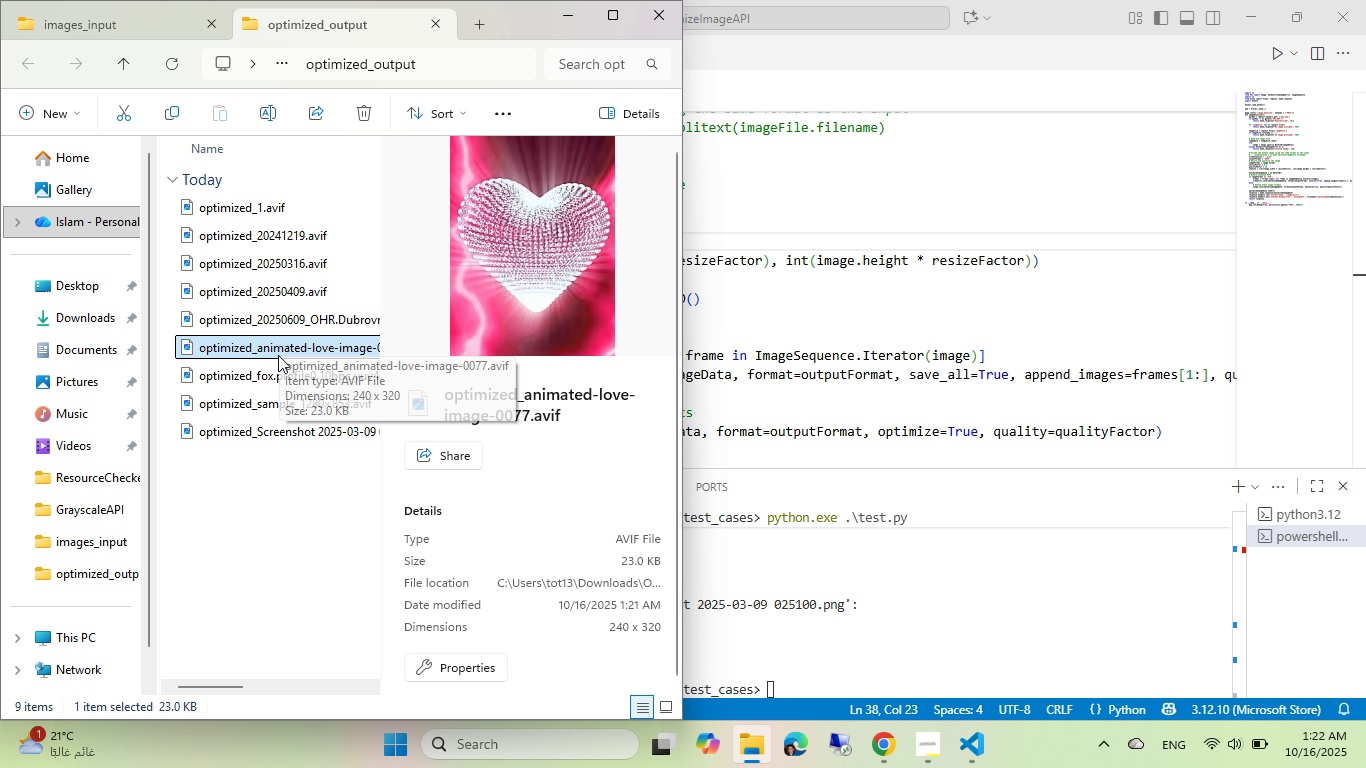 
left_click([282, 370])
 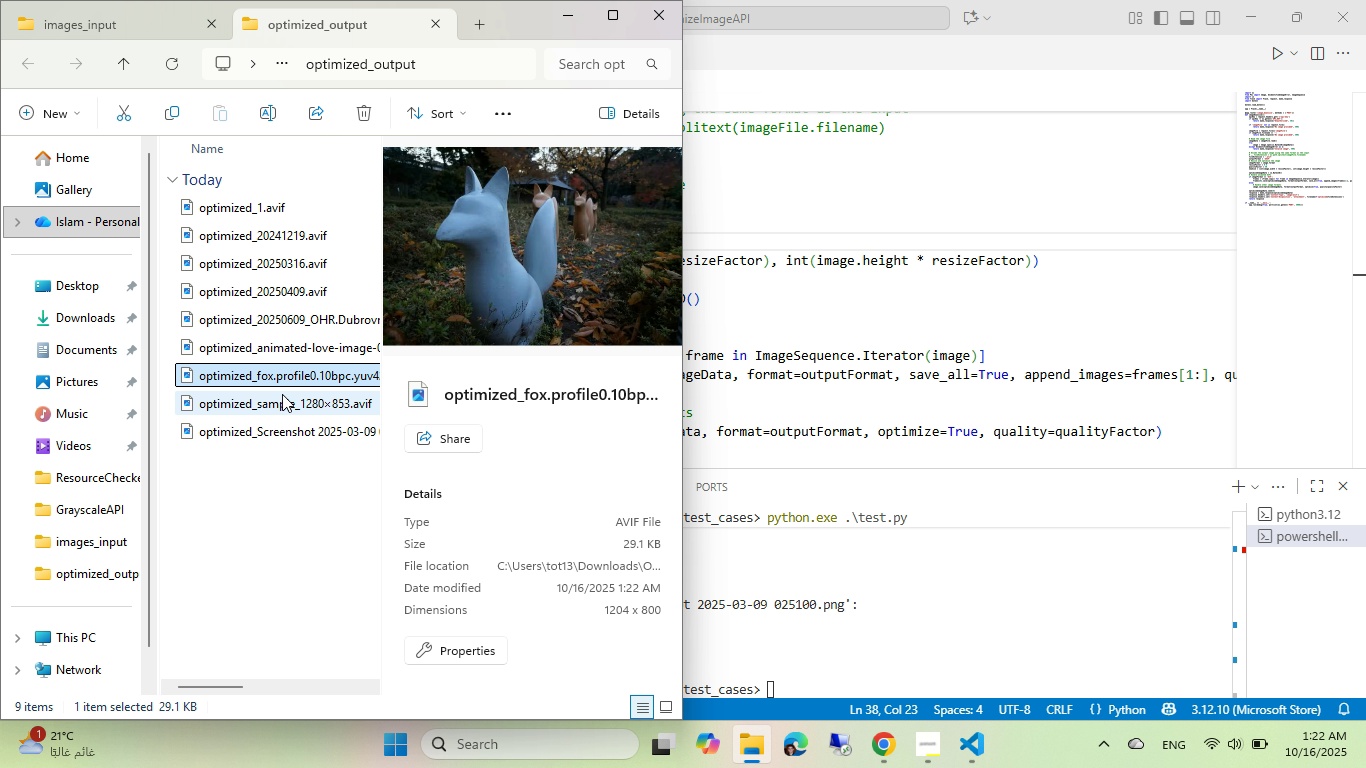 
left_click([282, 394])
 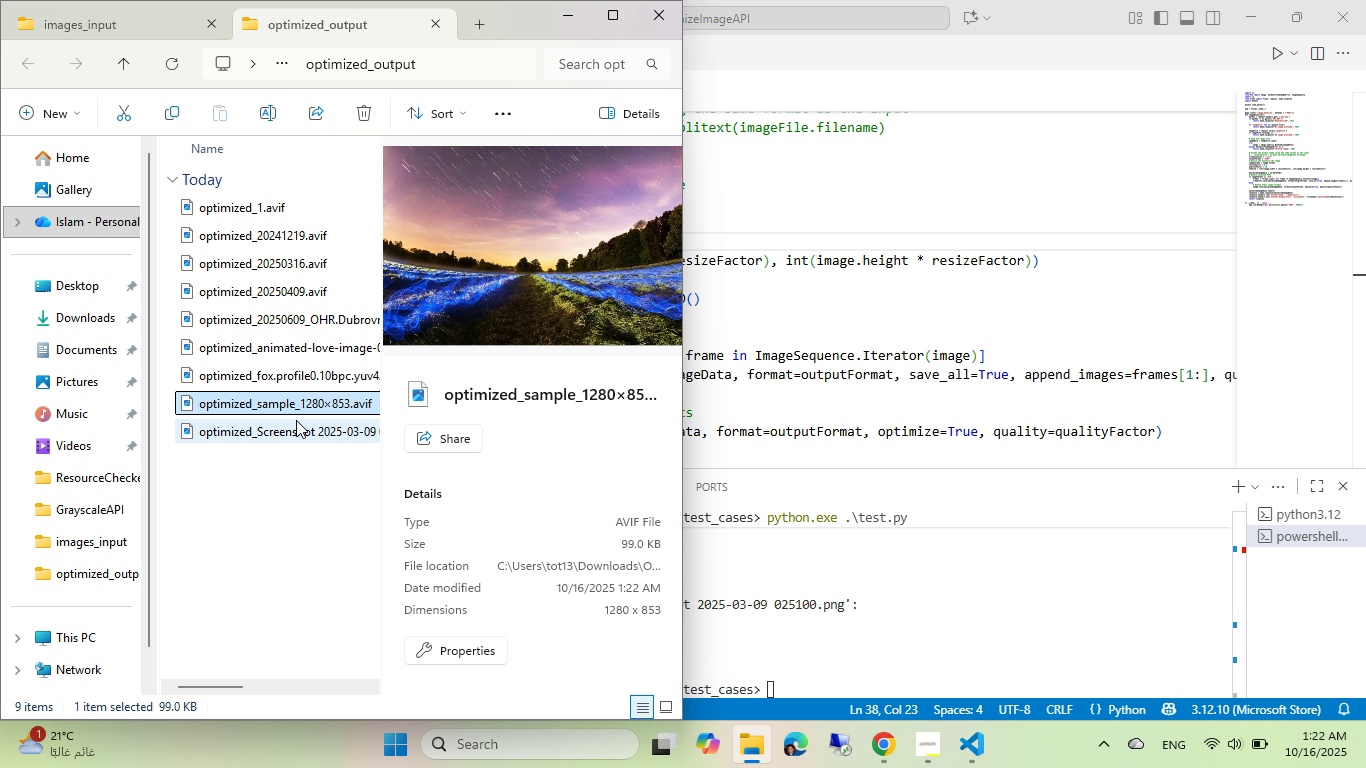 
left_click([296, 420])
 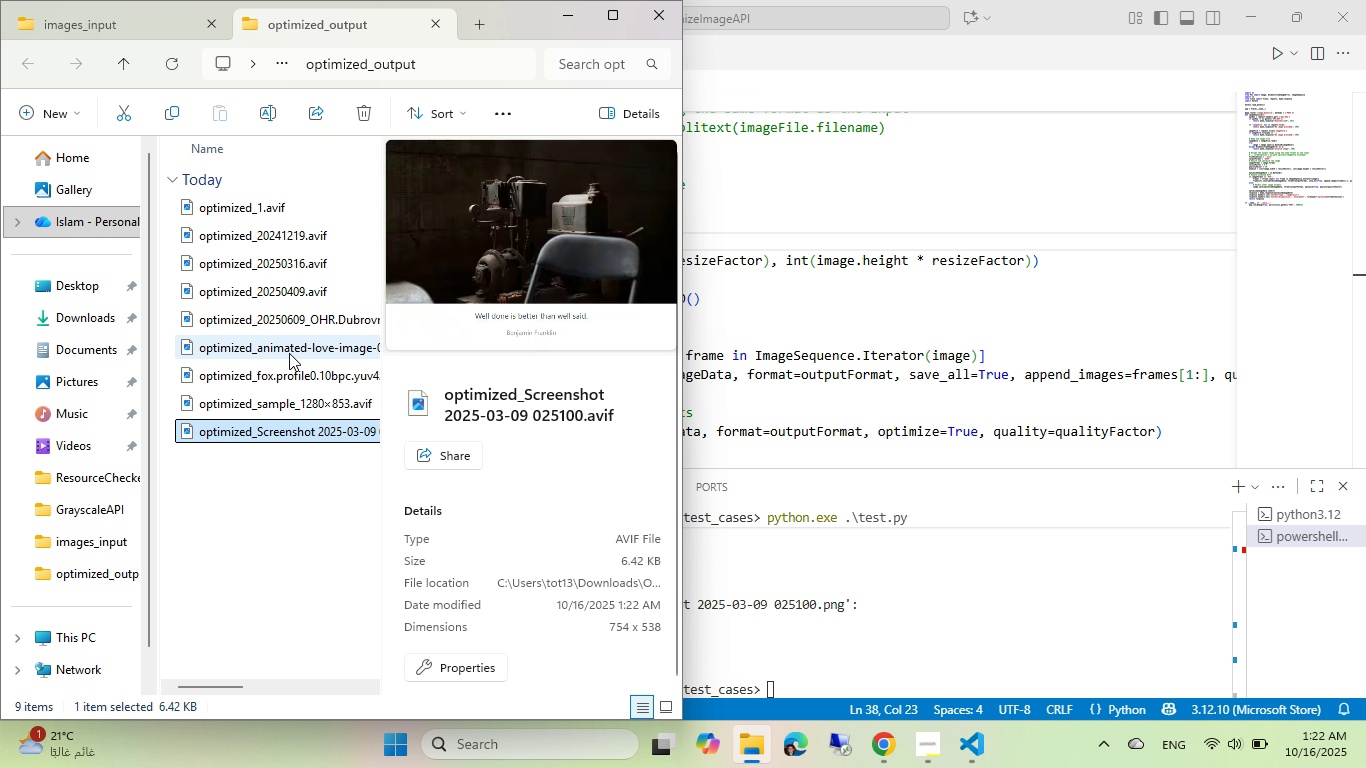 
left_click([289, 353])
 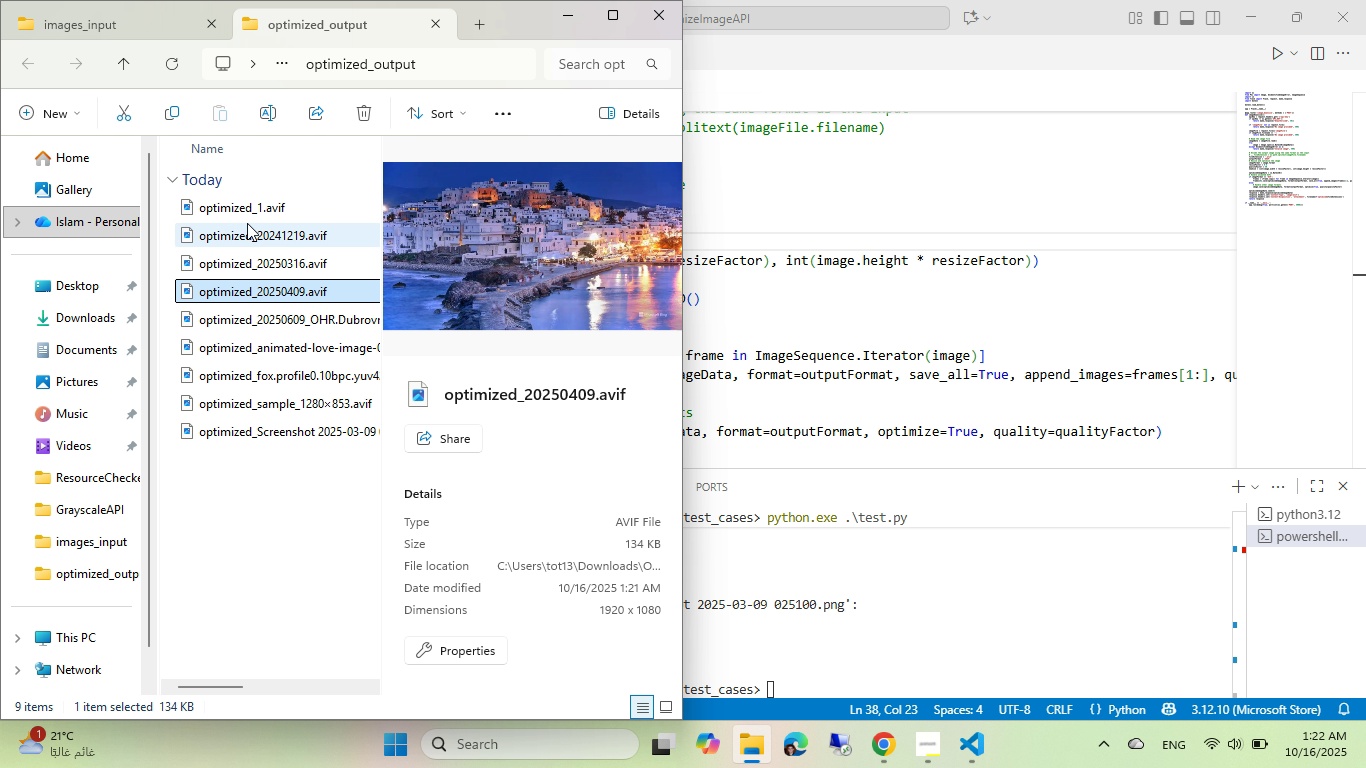 
double_click([245, 207])
 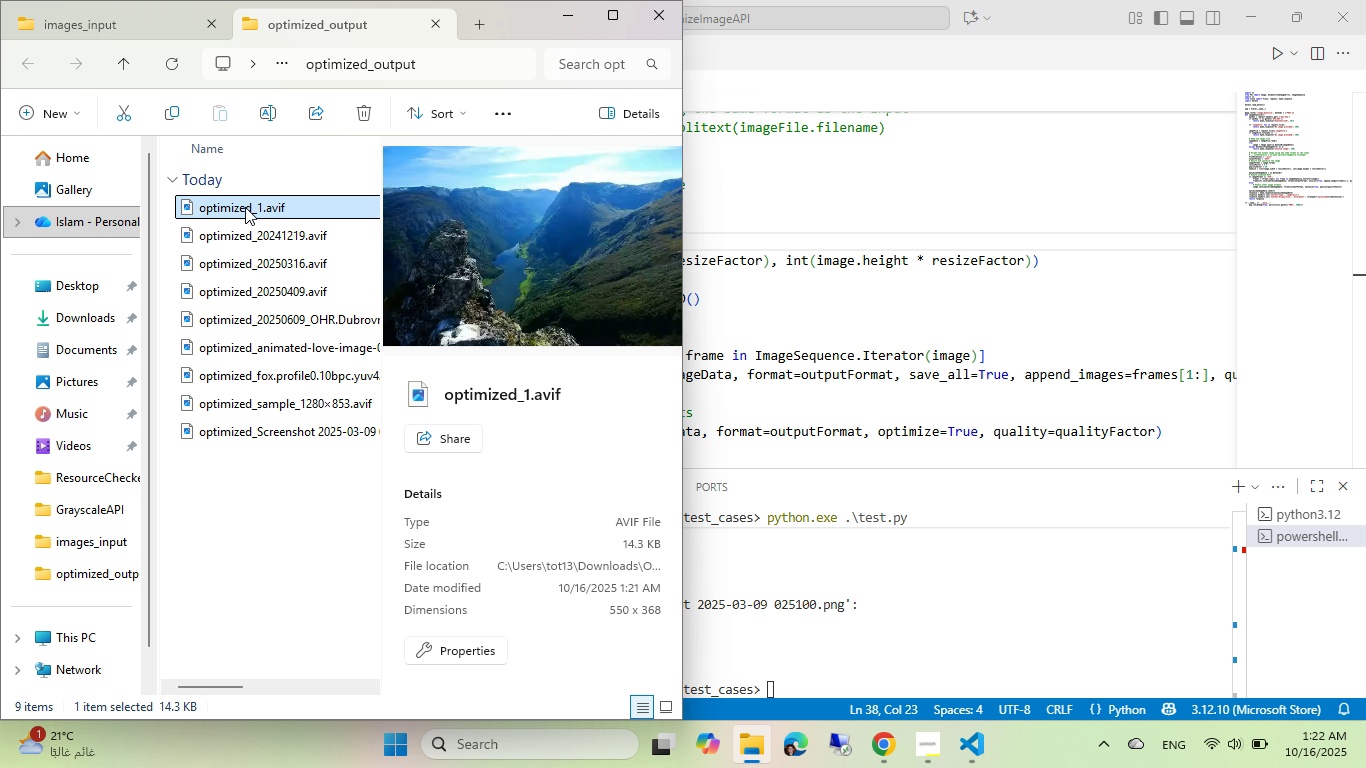 
double_click([245, 207])
 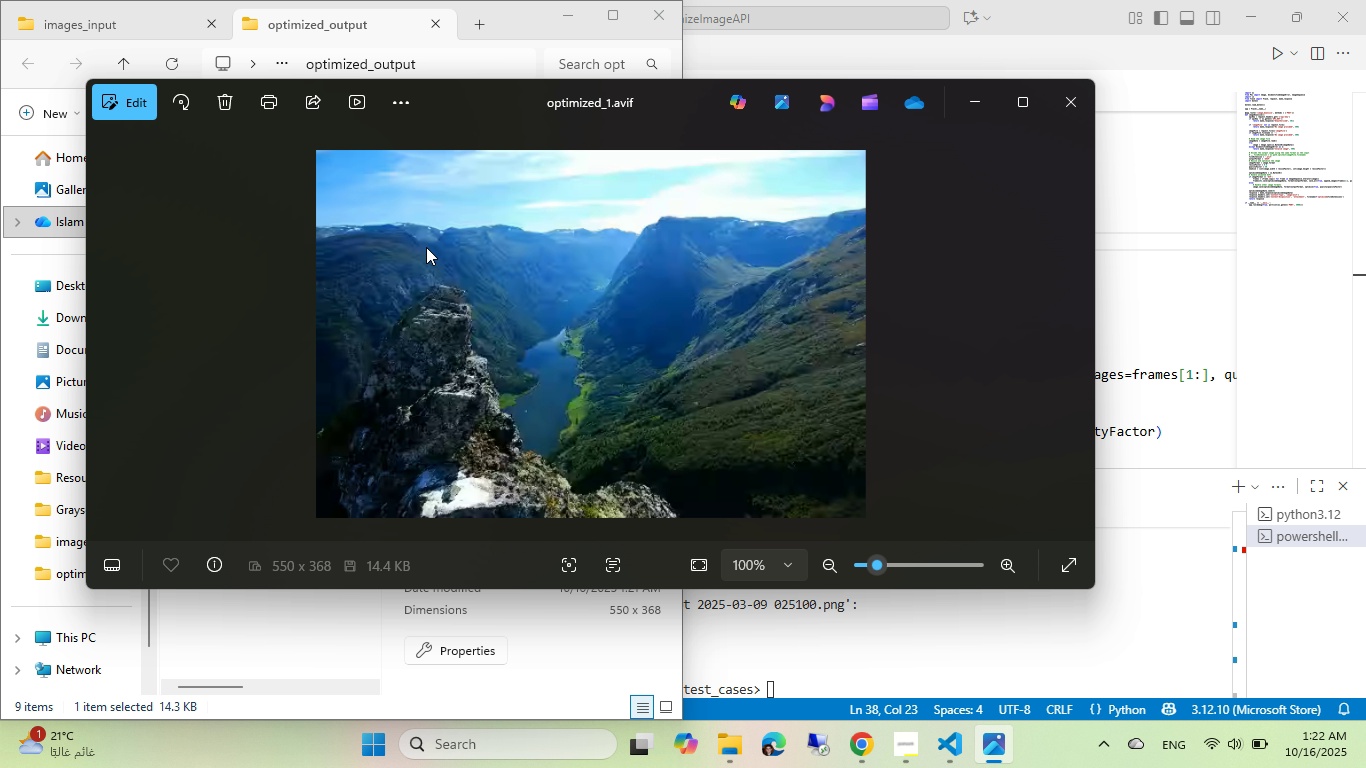 
wait(6.43)
 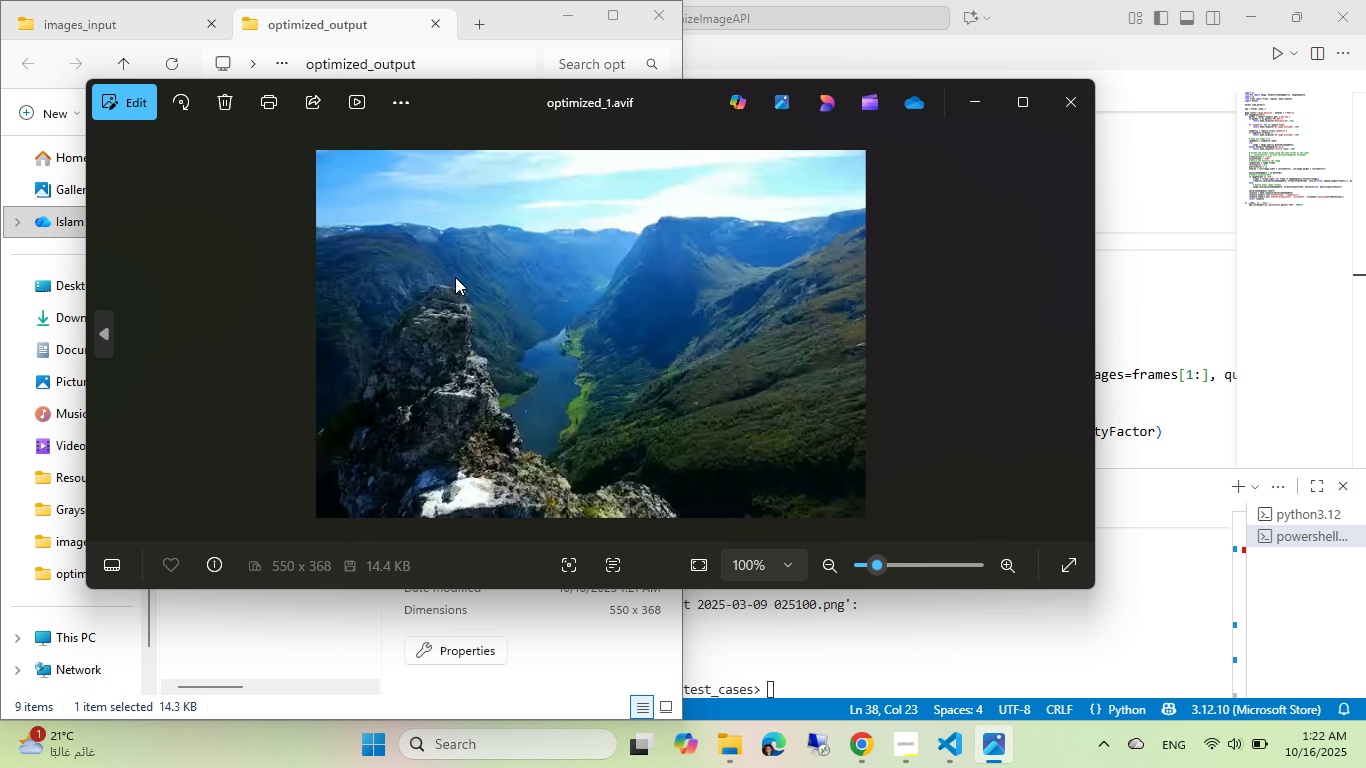 
left_click_drag(start_coordinate=[482, 103], to_coordinate=[774, 96])
 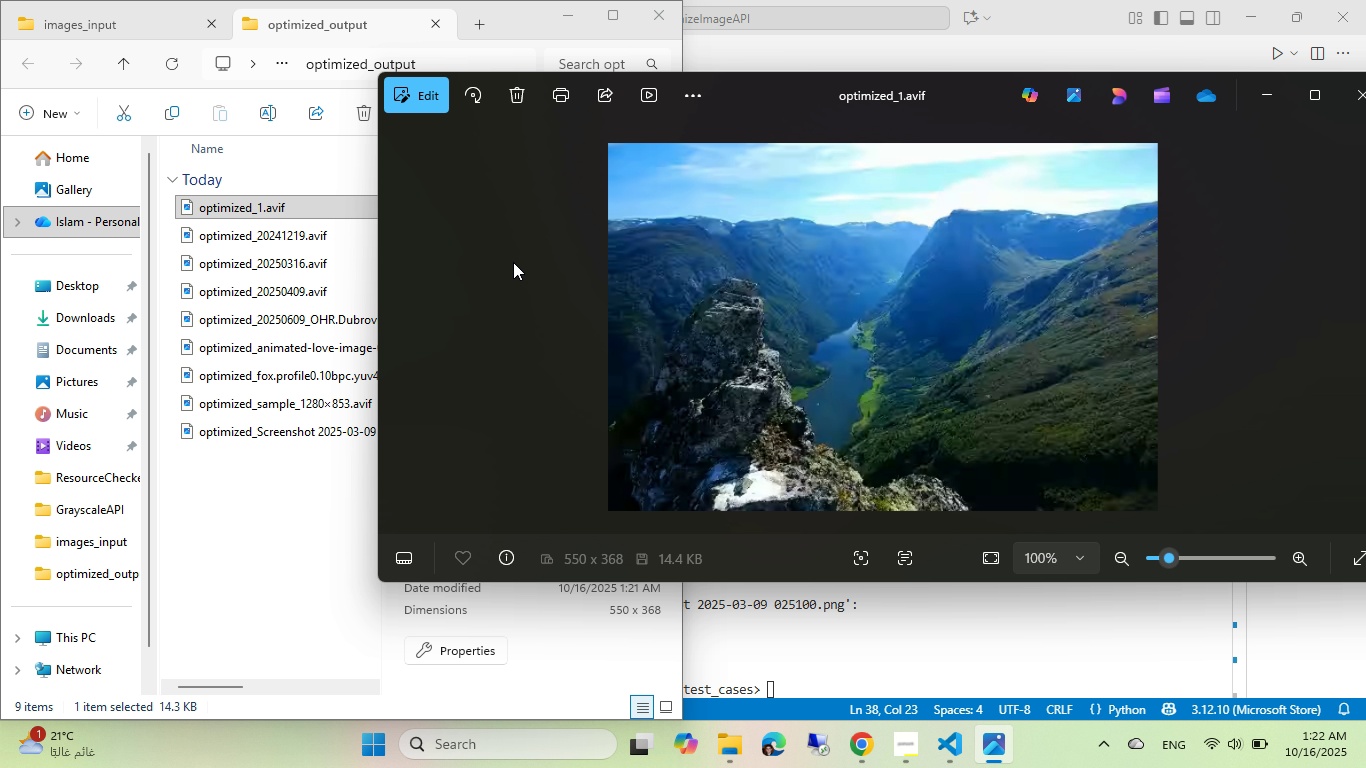 
scroll: coordinate [824, 319], scroll_direction: up, amount: 4.0
 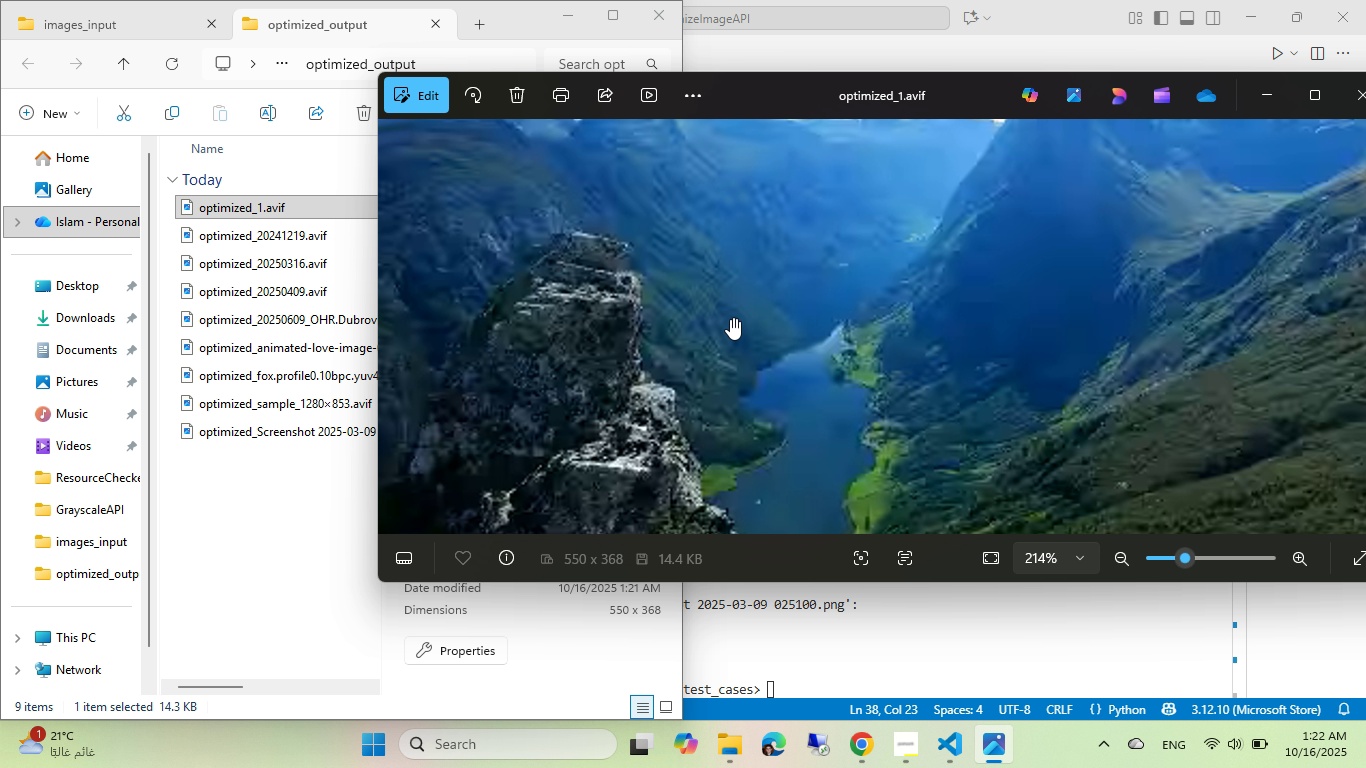 
scroll: coordinate [730, 318], scroll_direction: down, amount: 7.0
 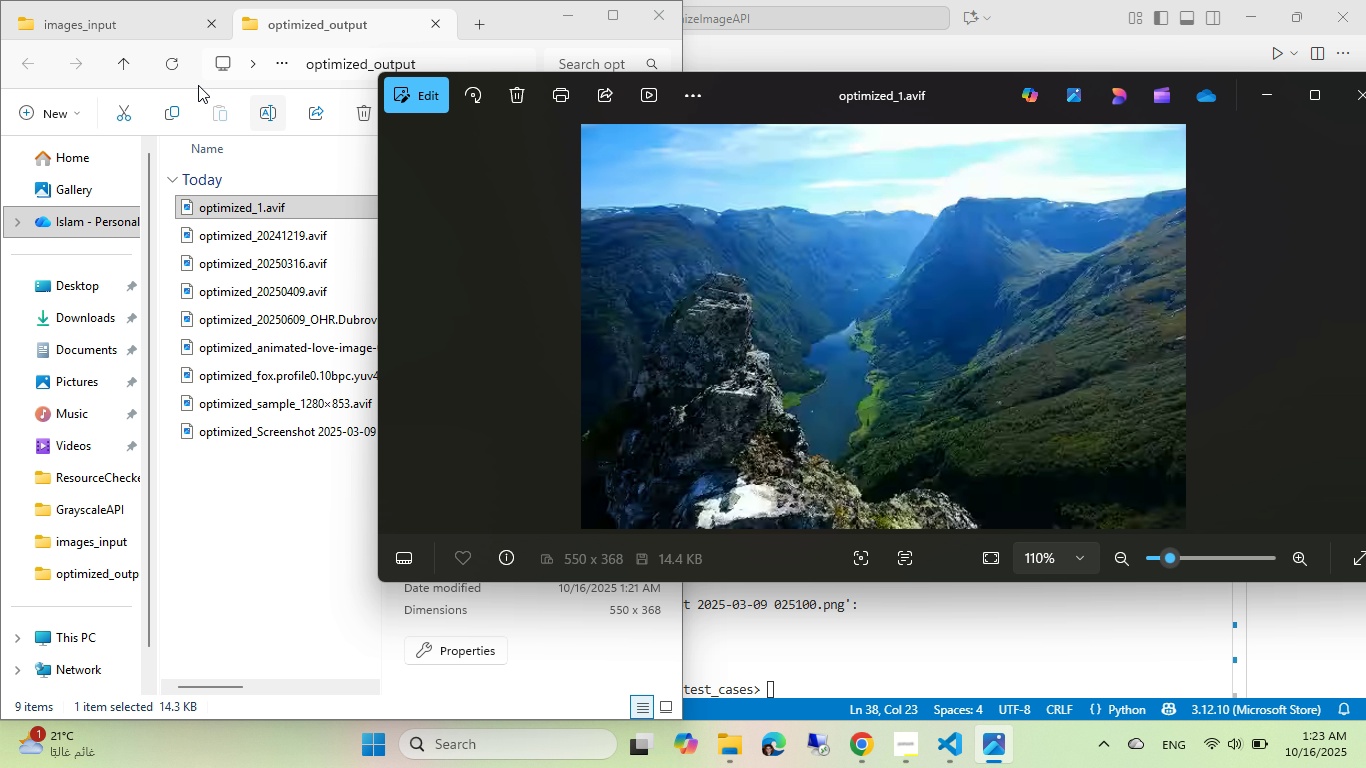 
left_click([122, 24])
 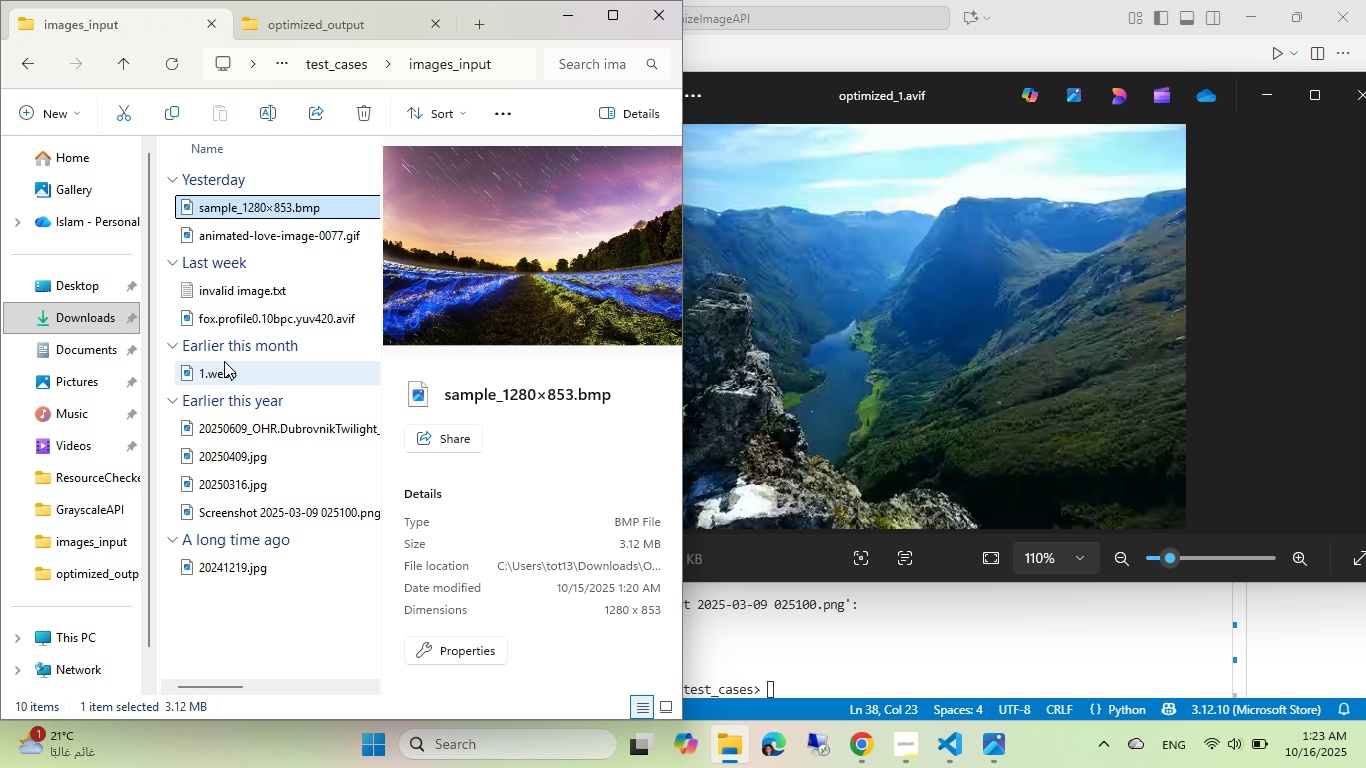 
left_click([224, 365])
 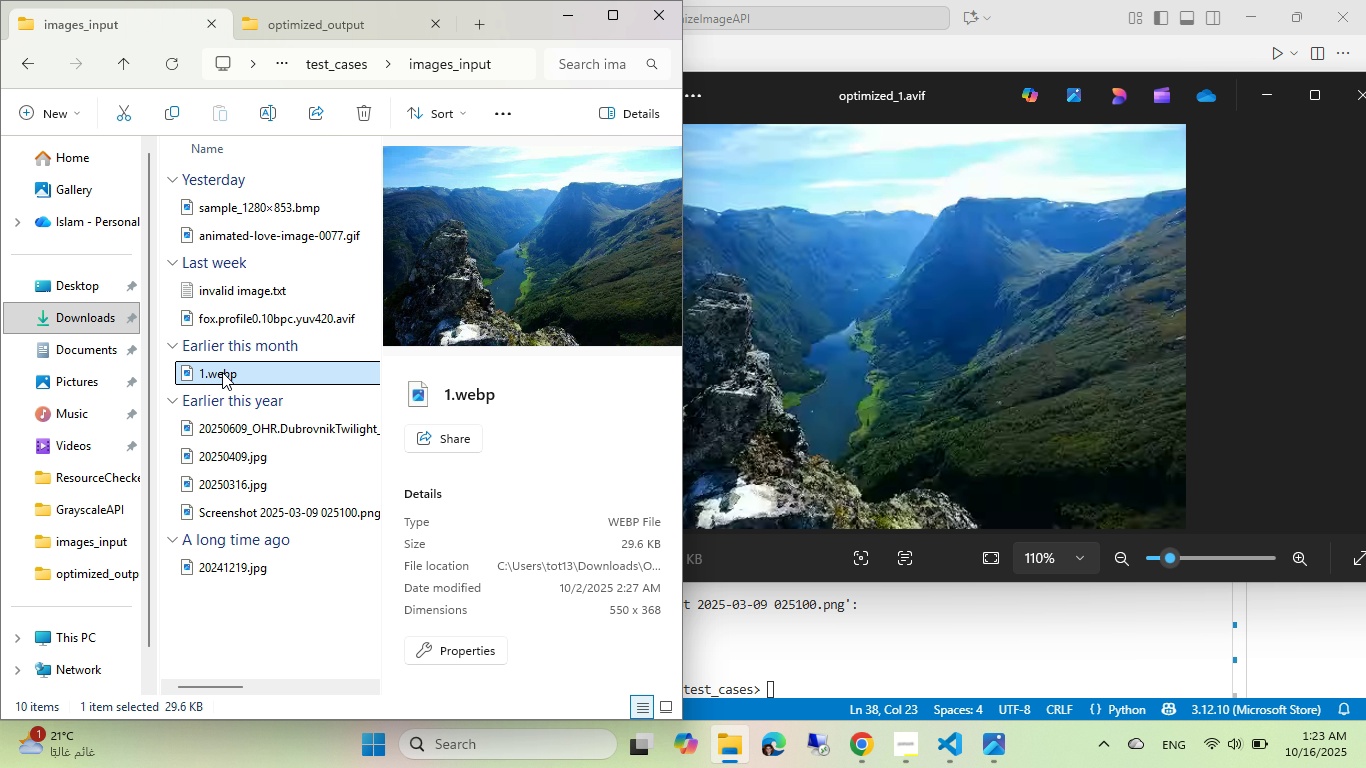 
double_click([222, 372])
 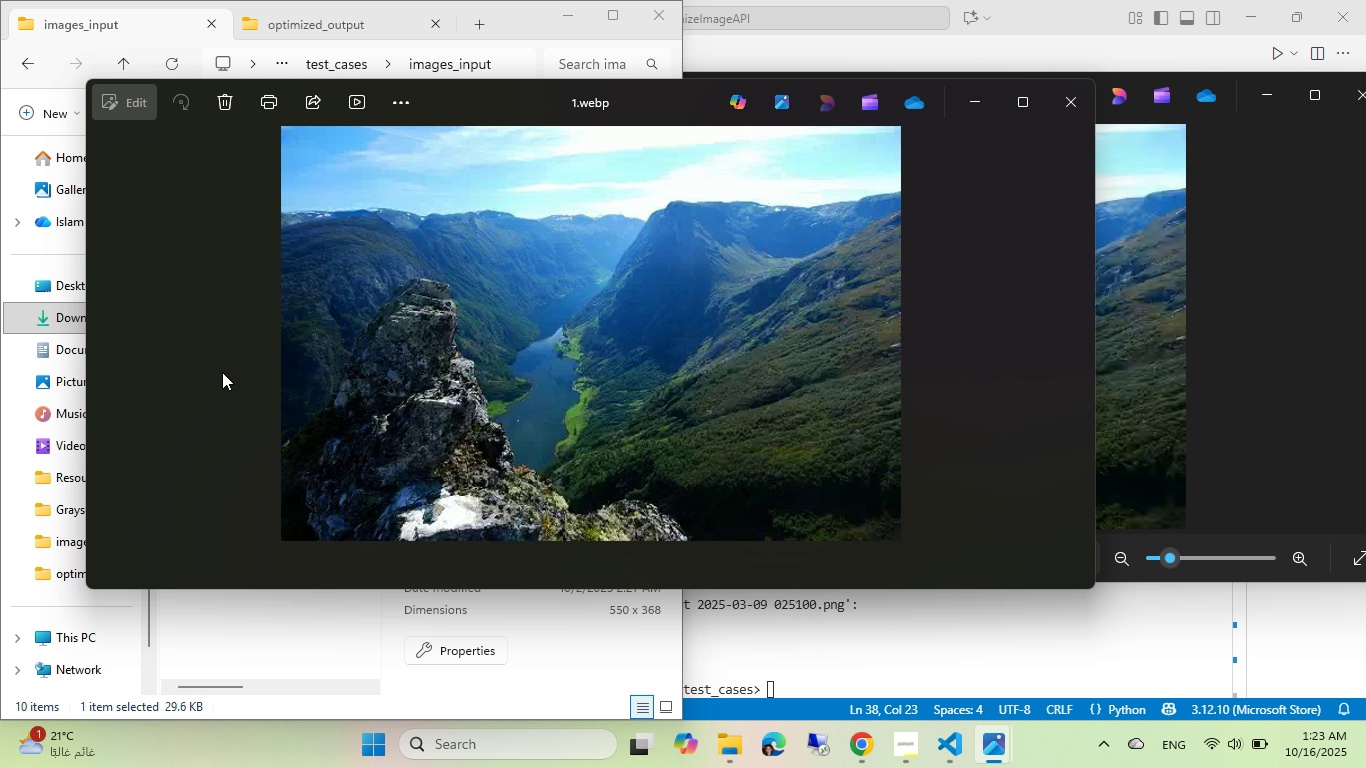 
scroll: coordinate [329, 333], scroll_direction: up, amount: 4.0
 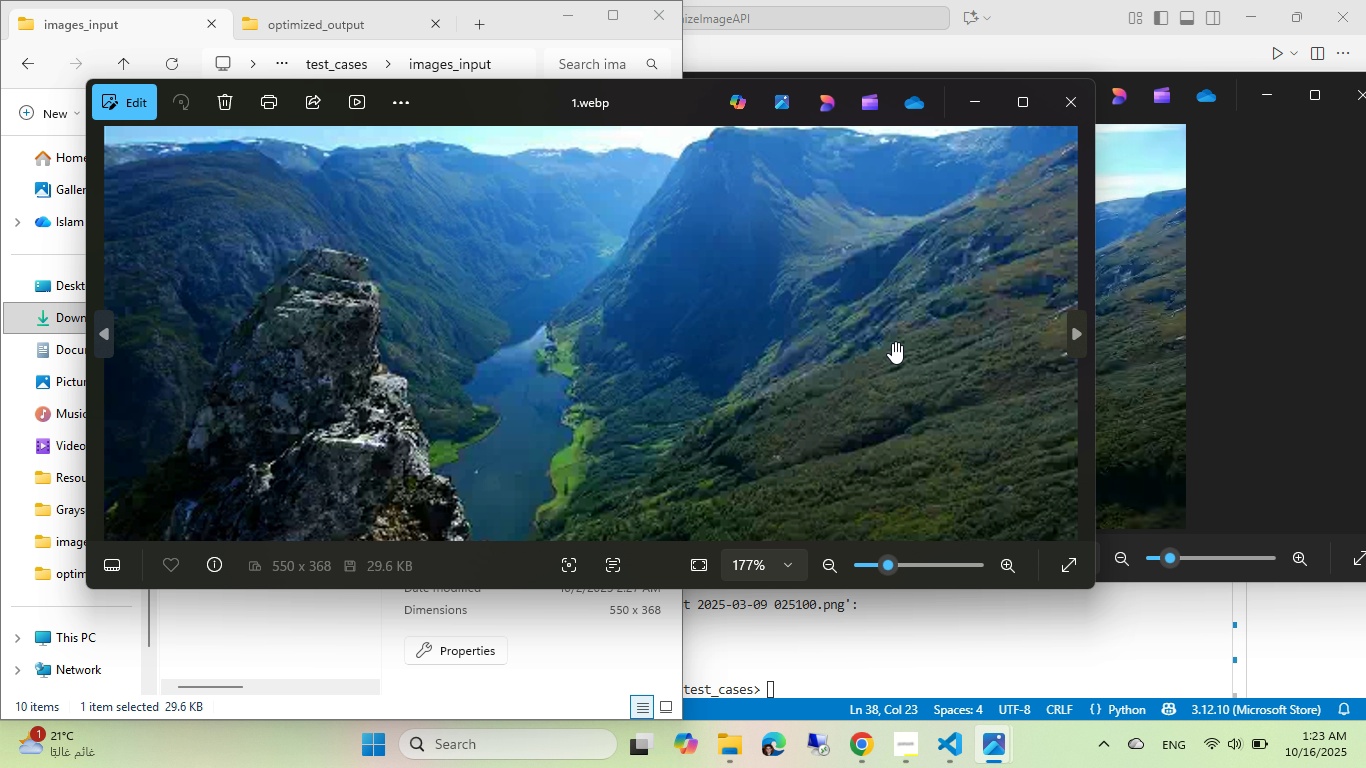 
left_click([1154, 343])
 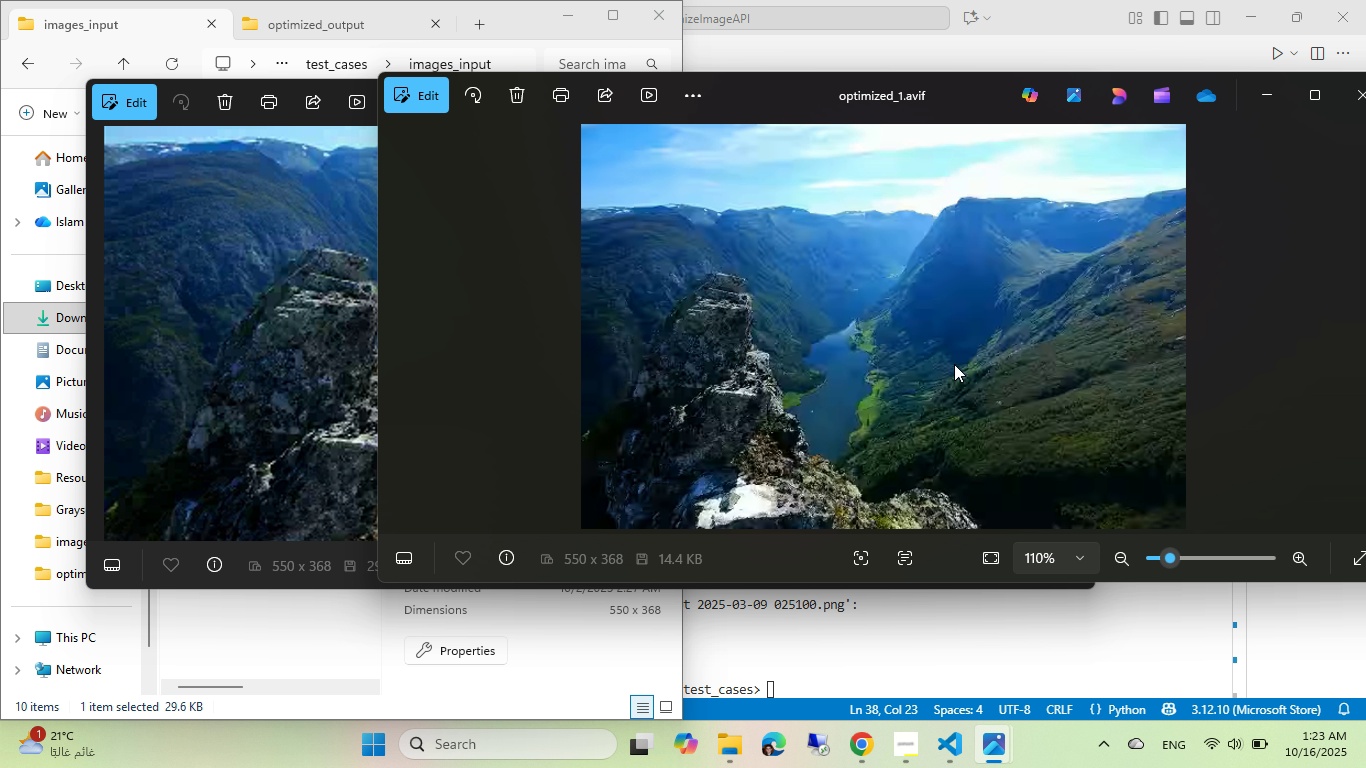 
scroll: coordinate [944, 365], scroll_direction: up, amount: 5.0
 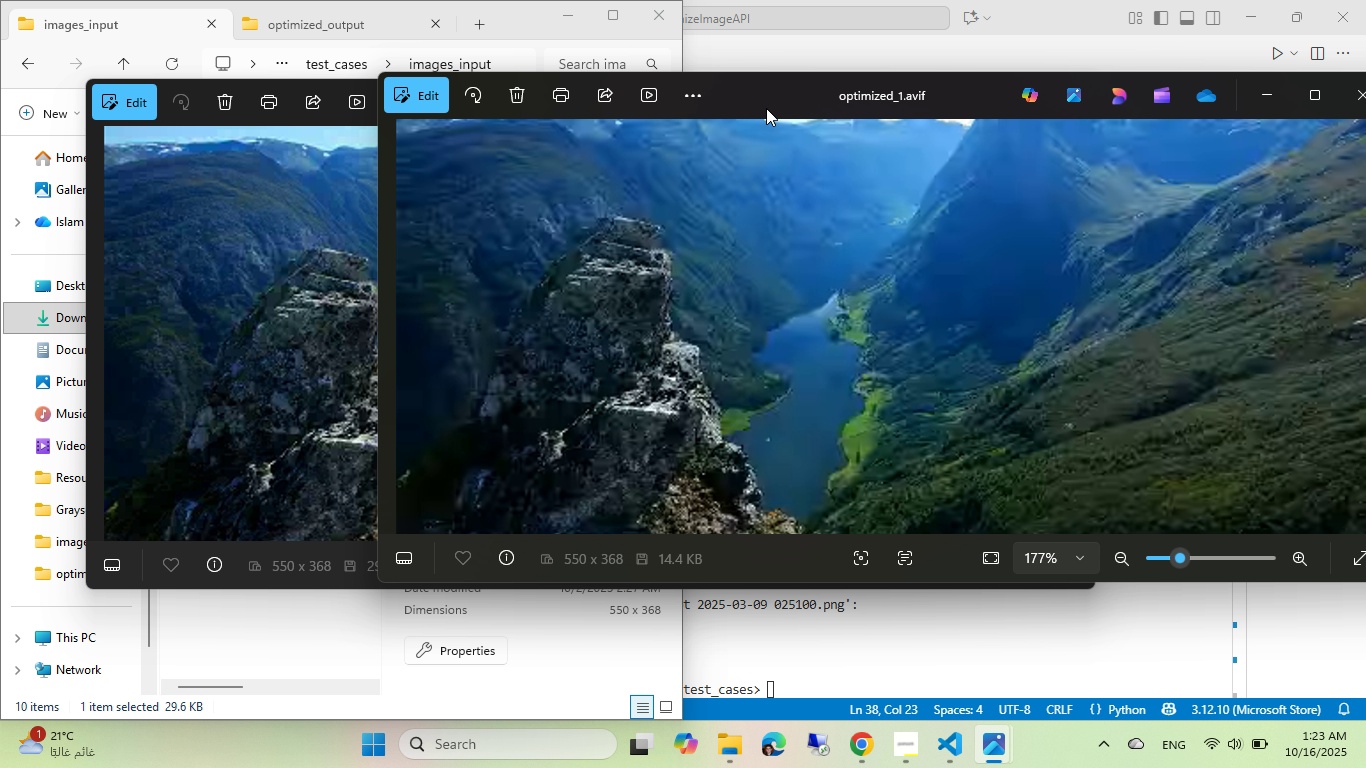 
left_click_drag(start_coordinate=[770, 102], to_coordinate=[859, 101])
 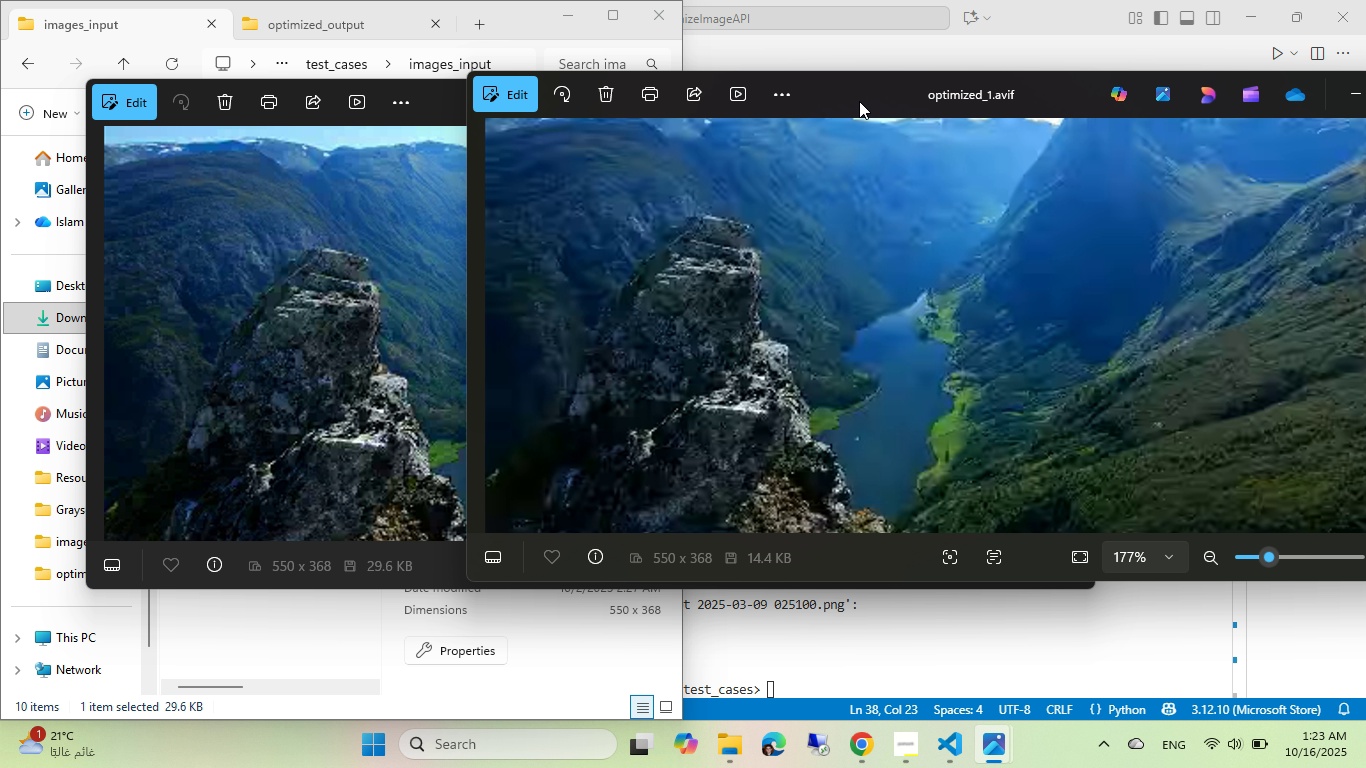 
scroll: coordinate [705, 297], scroll_direction: down, amount: 7.0
 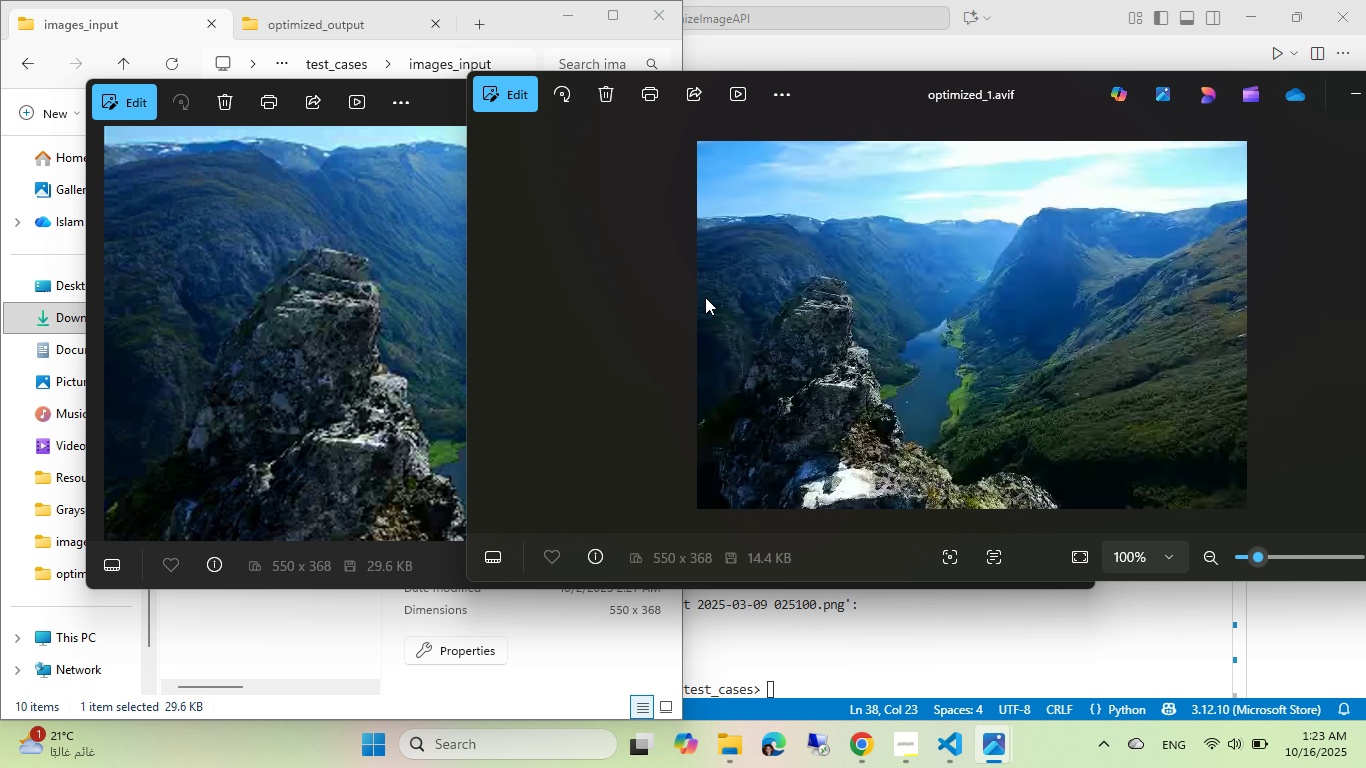 
scroll: coordinate [705, 297], scroll_direction: up, amount: 1.0
 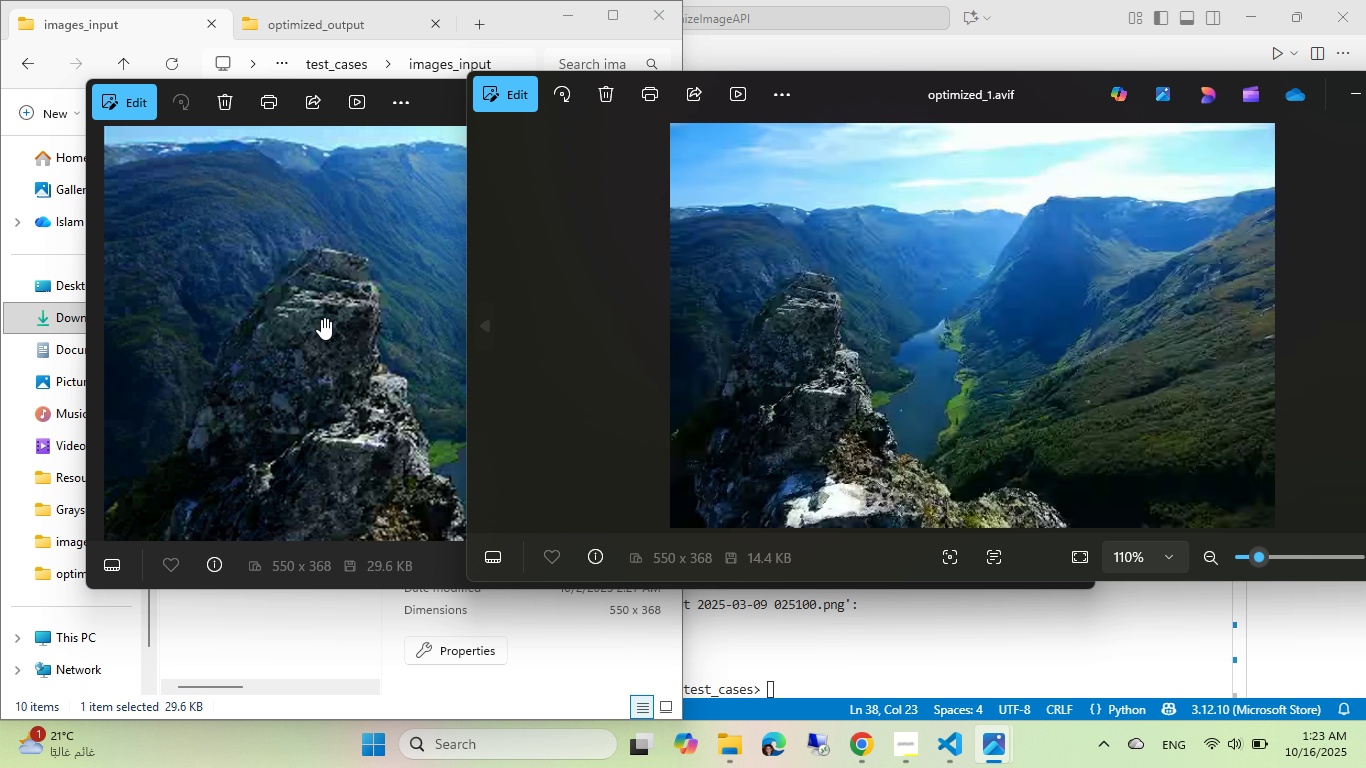 
scroll: coordinate [309, 318], scroll_direction: down, amount: 2.0
 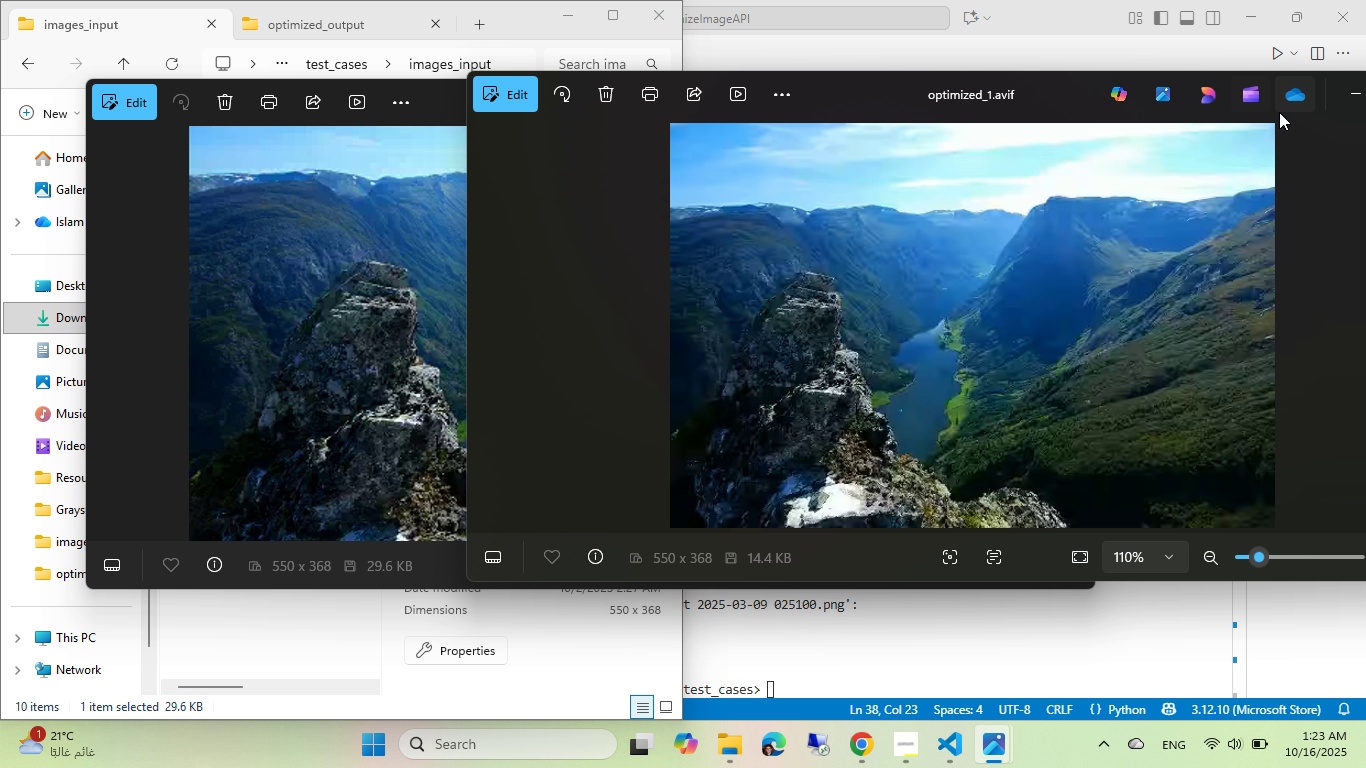 
left_click_drag(start_coordinate=[1042, 91], to_coordinate=[898, 92])
 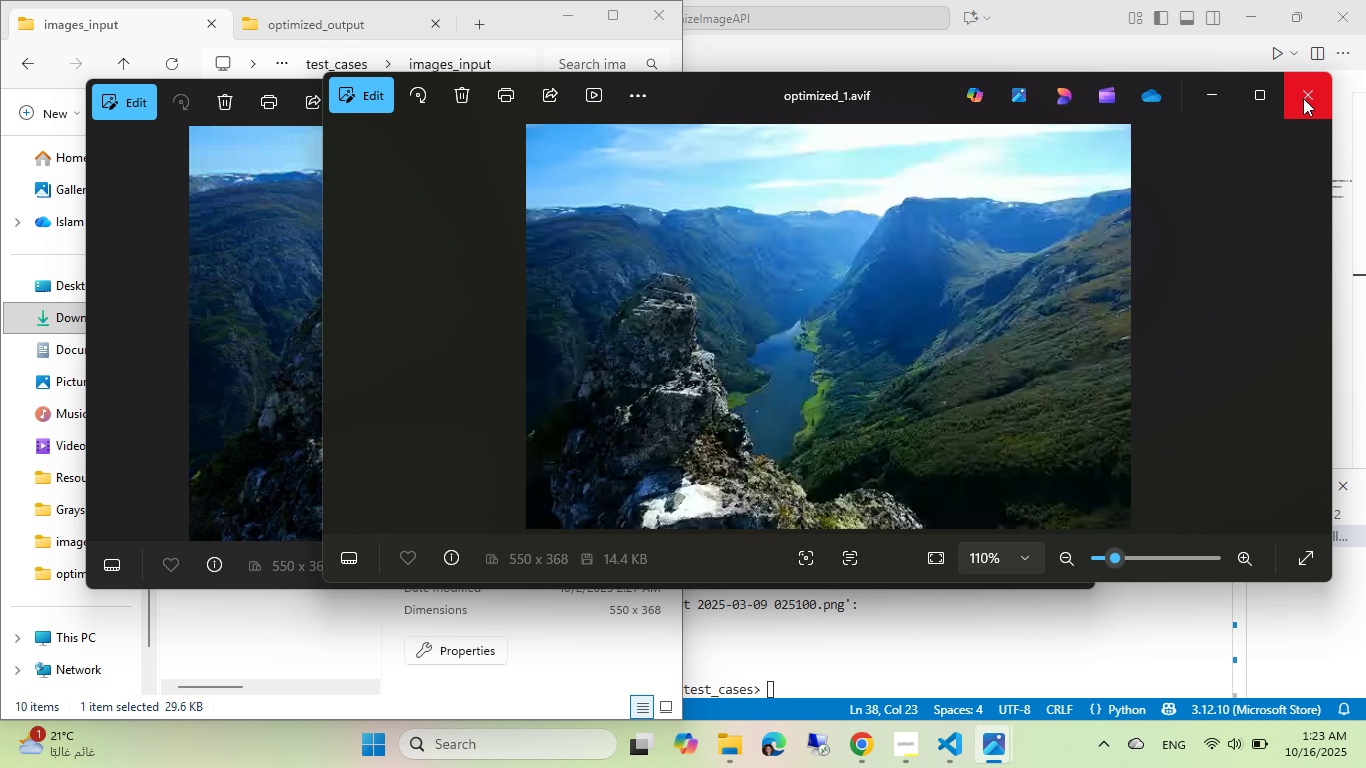 
left_click([1303, 97])
 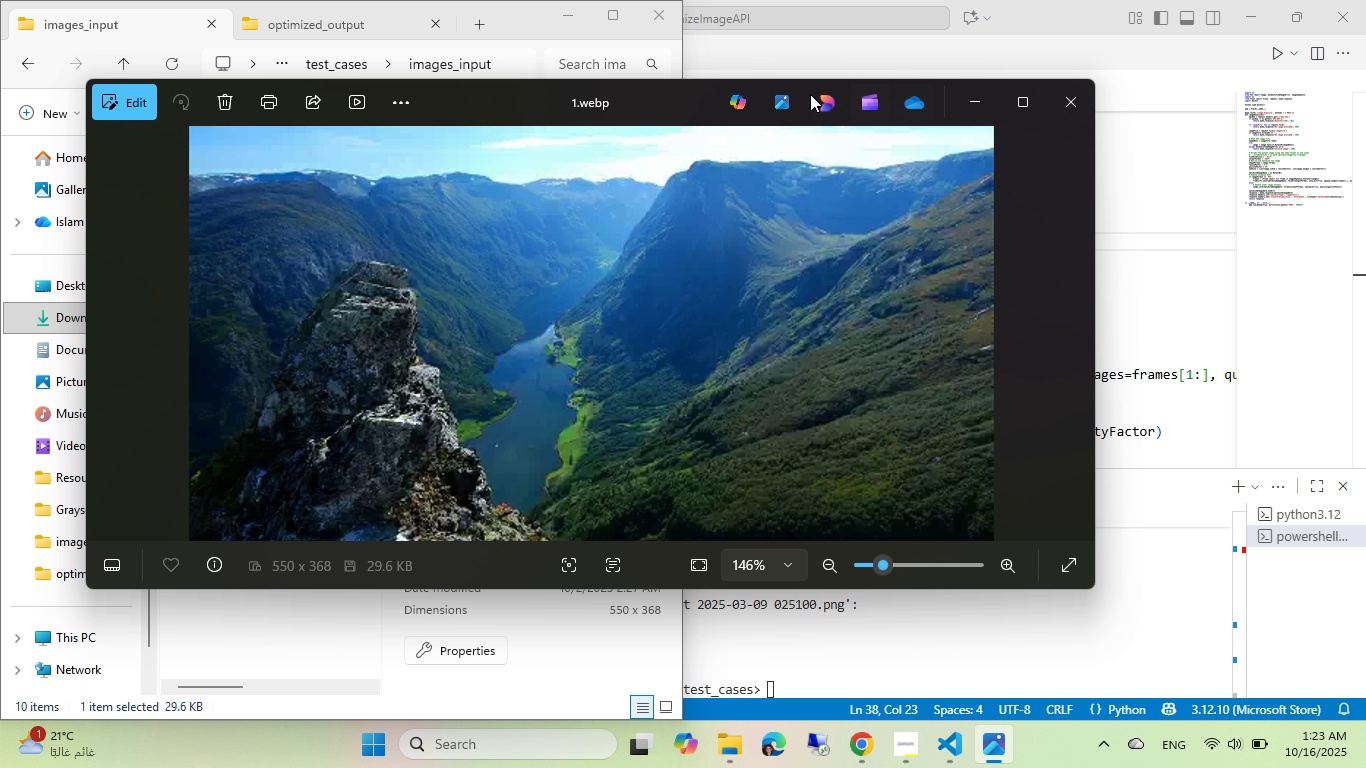 
mouse_move([846, 81])
 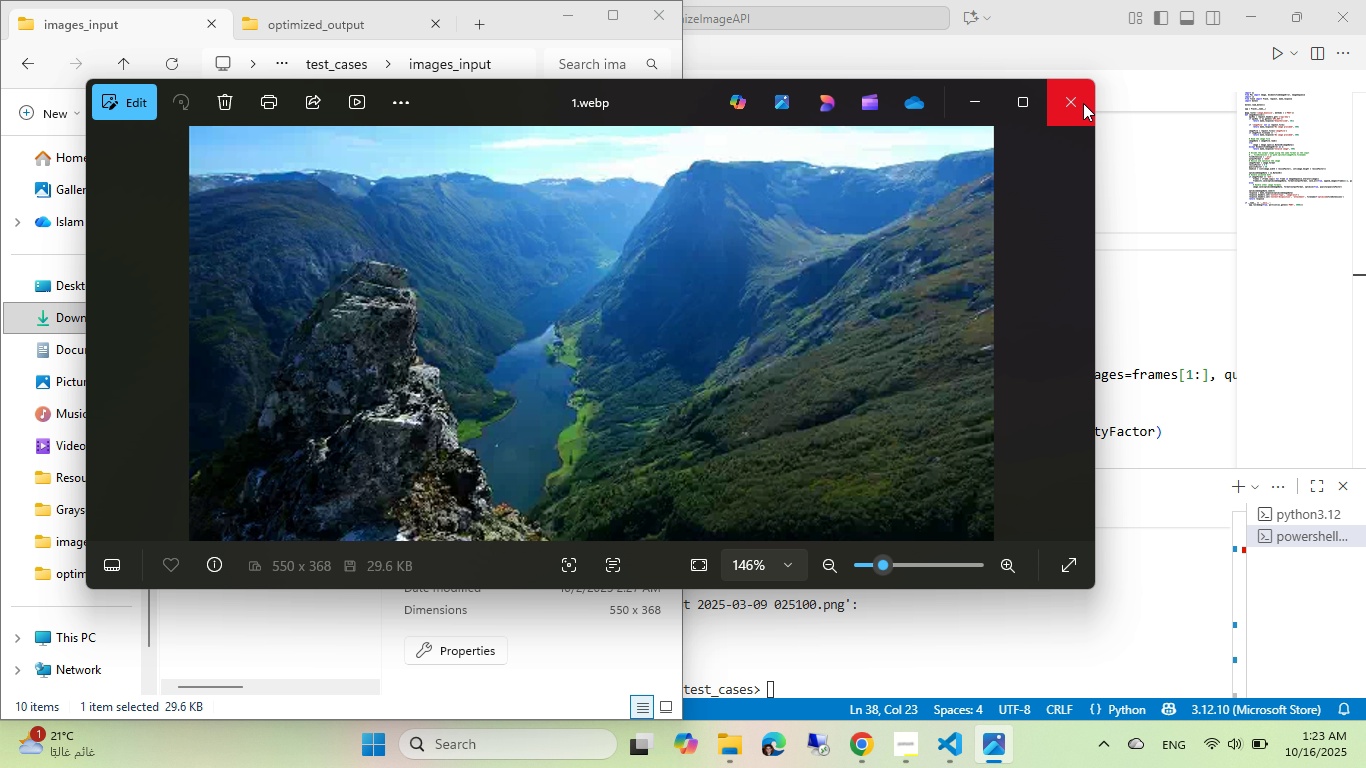 
left_click([1083, 103])
 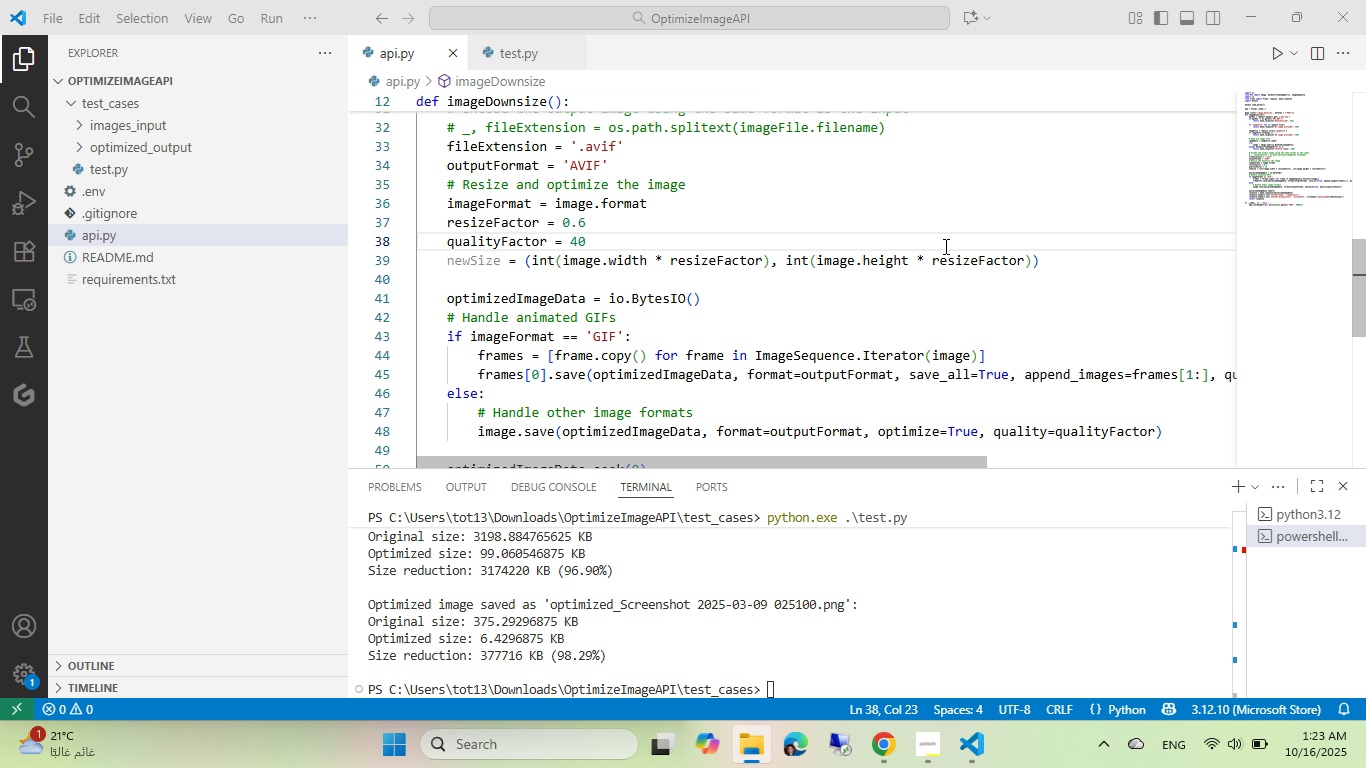 
left_click([944, 246])
 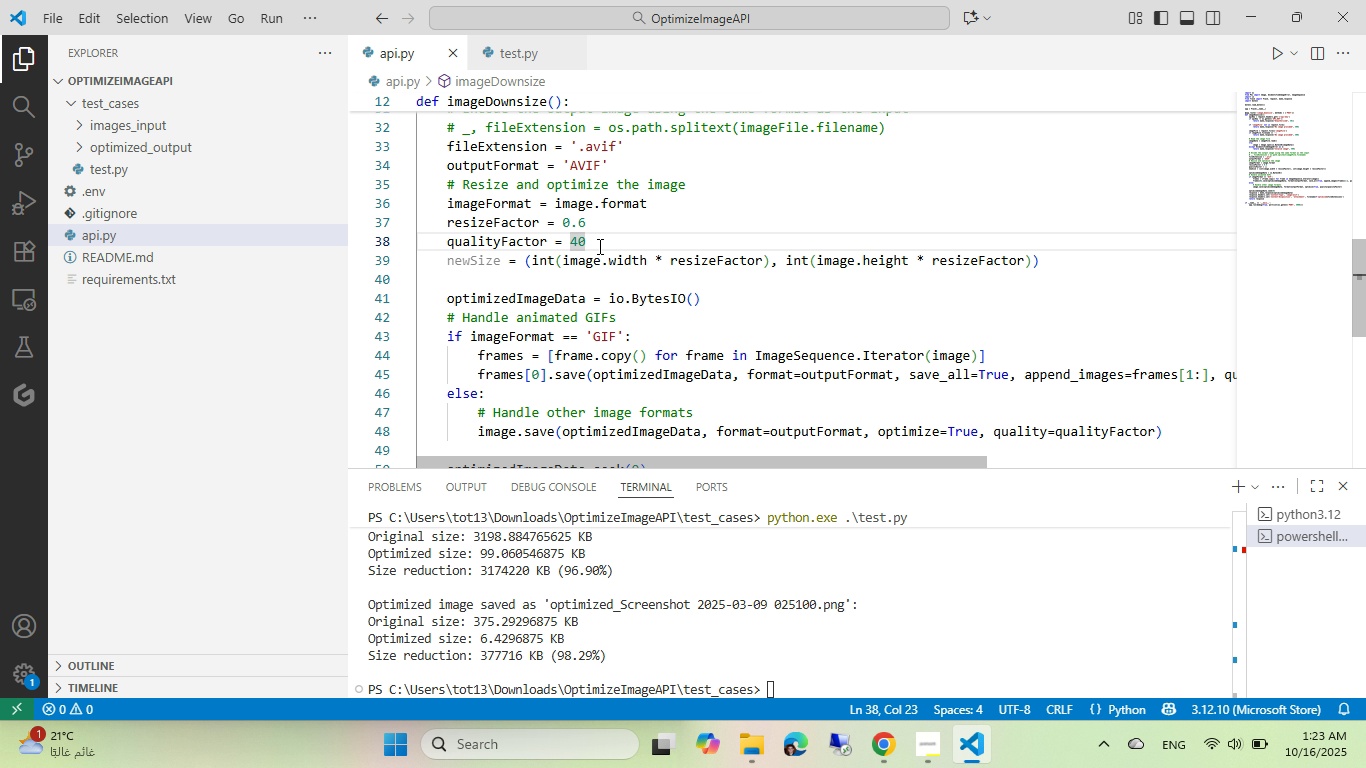 
key(Backspace)
 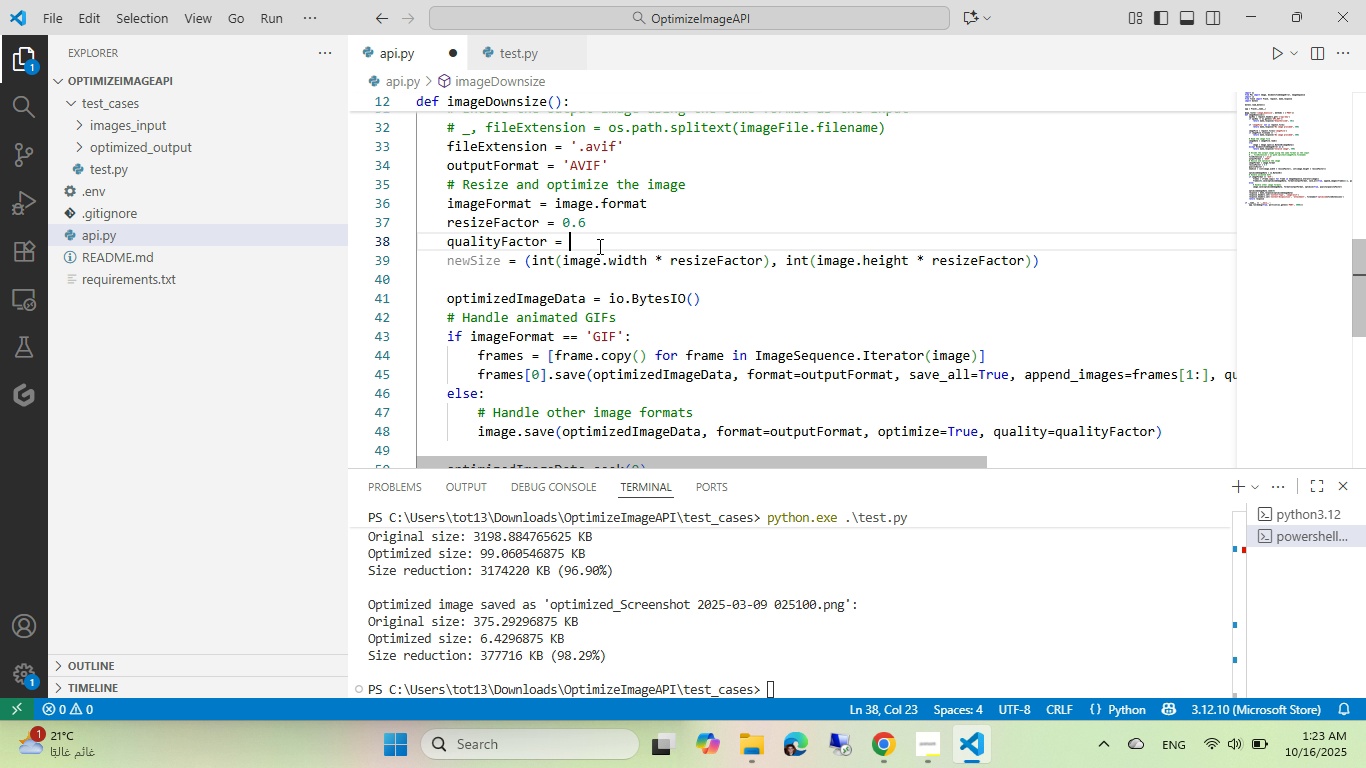 
key(Backspace)
 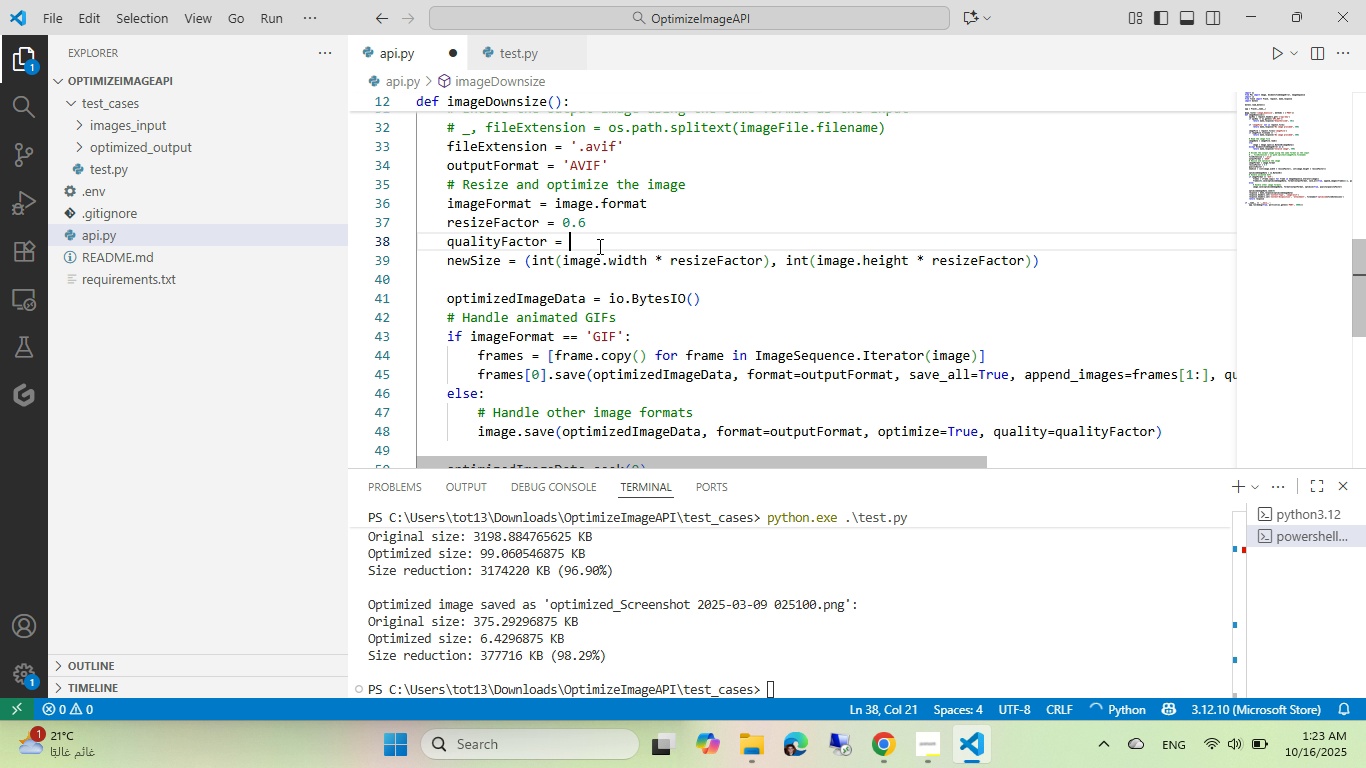 
key(Numpad5)
 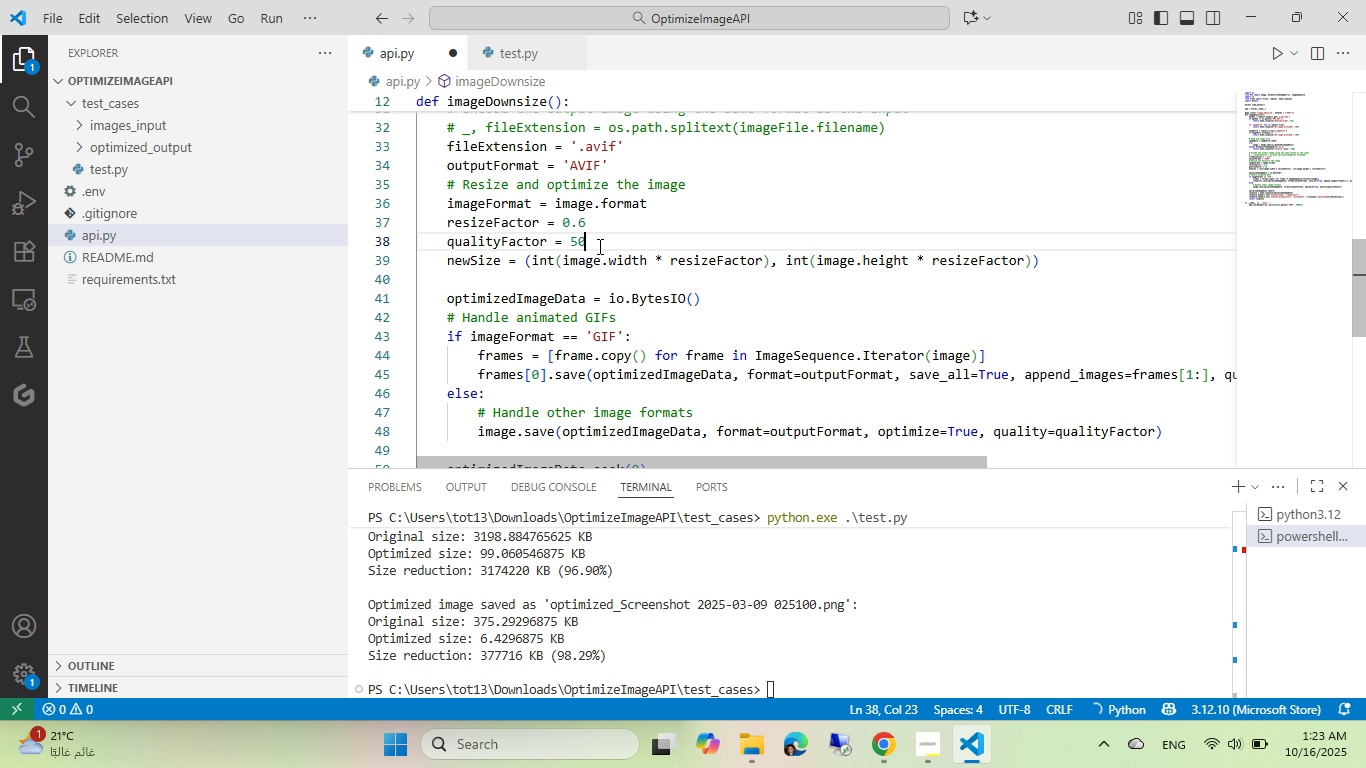 
key(Numpad0)
 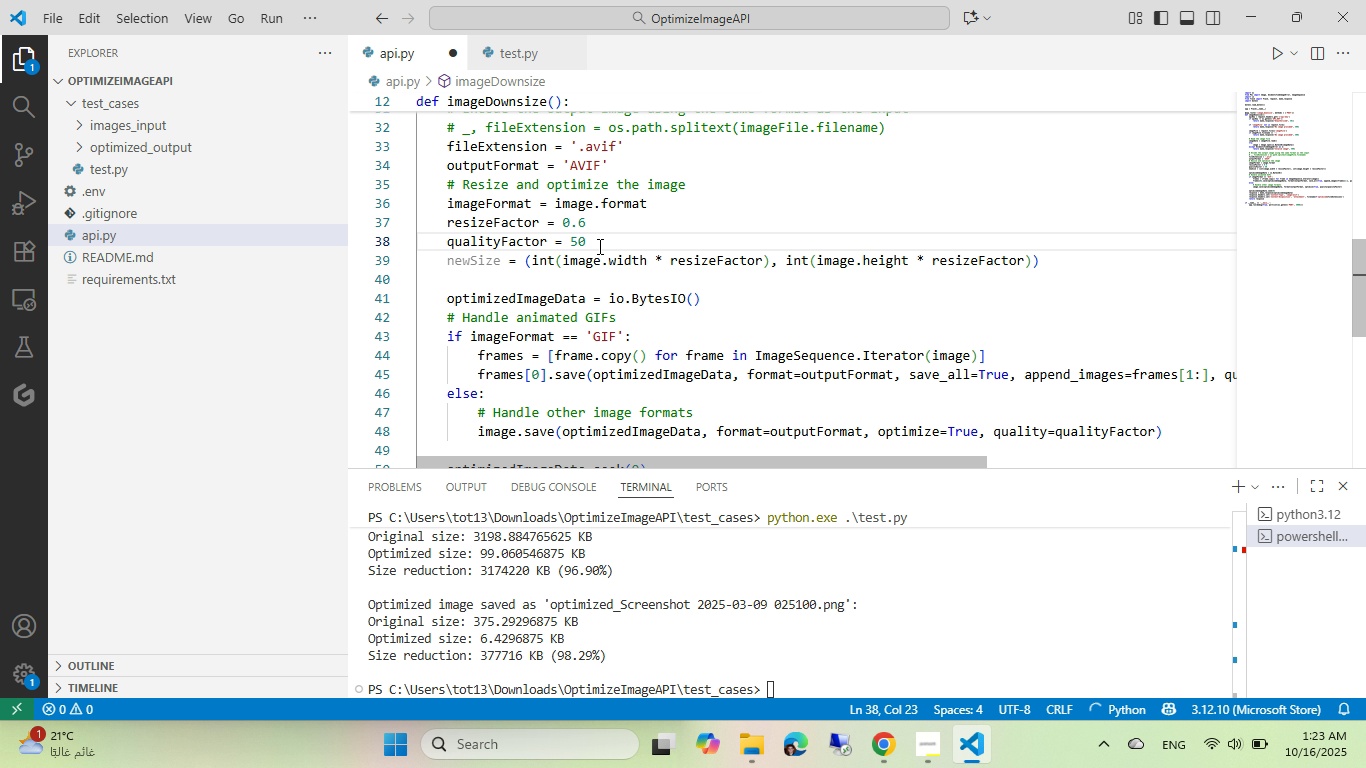 
key(Control+ControlLeft)
 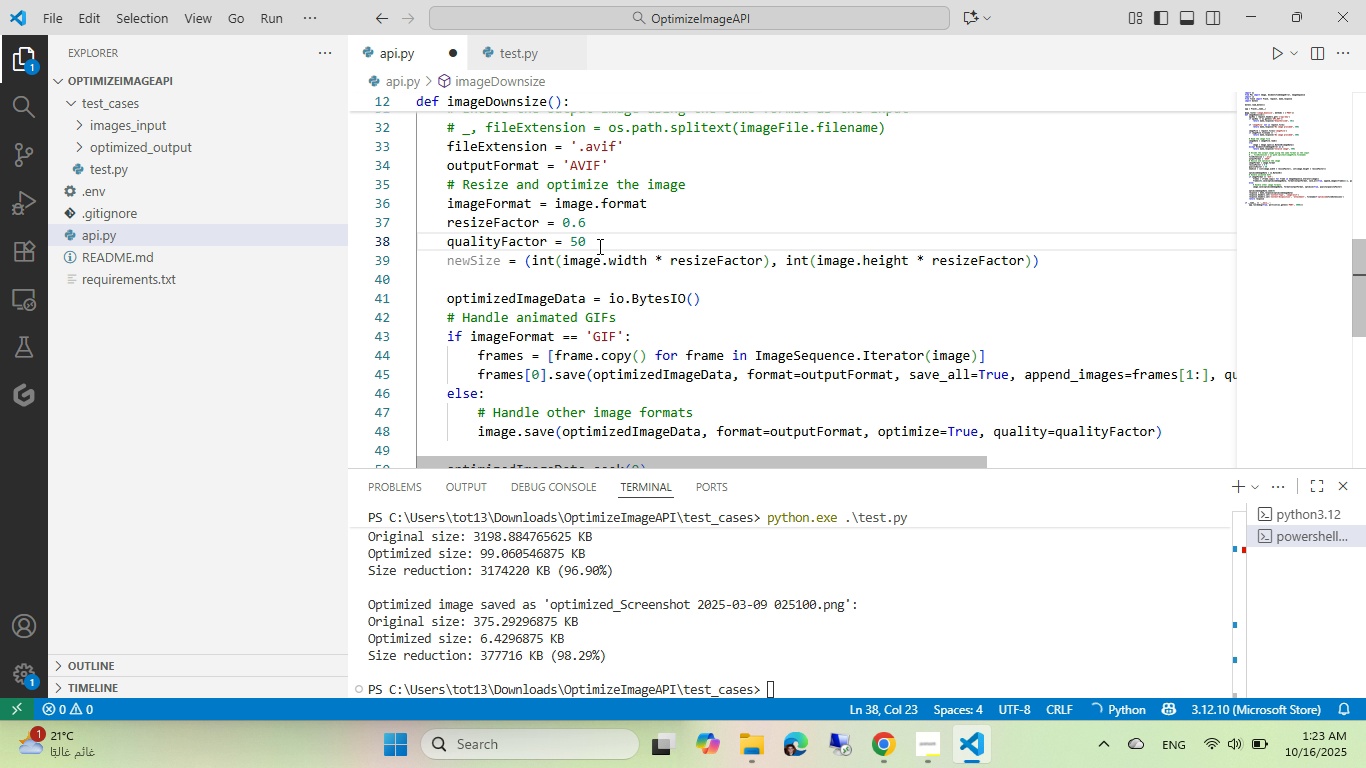 
key(Control+S)
 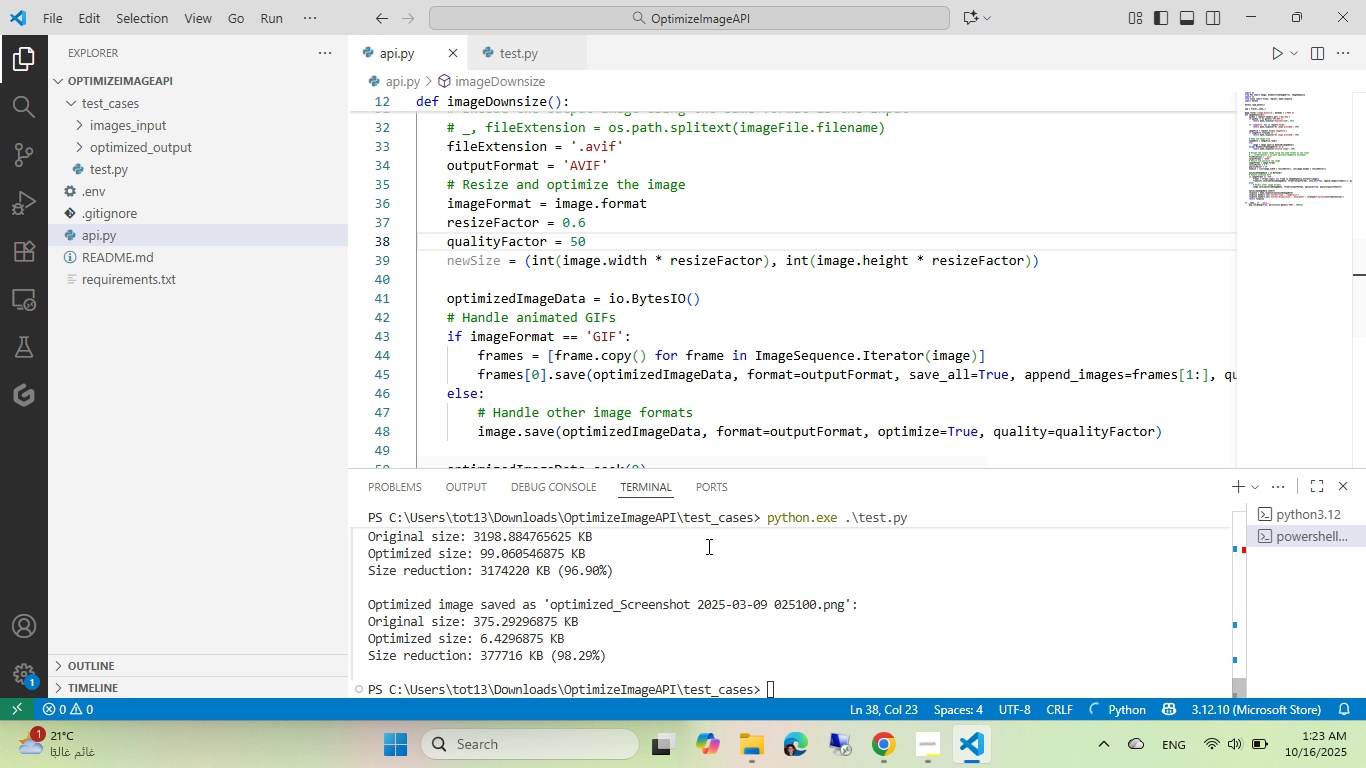 
key(Control+S)
 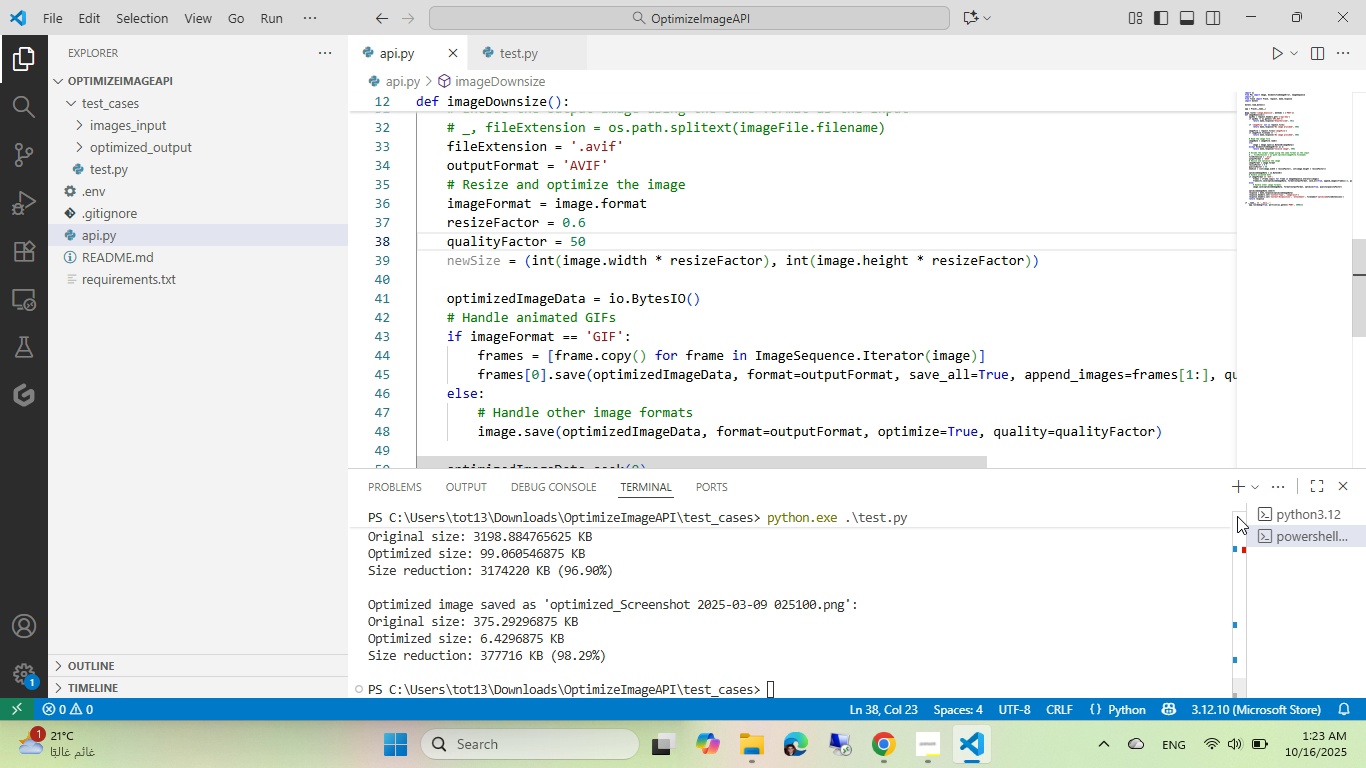 
left_click([1277, 511])
 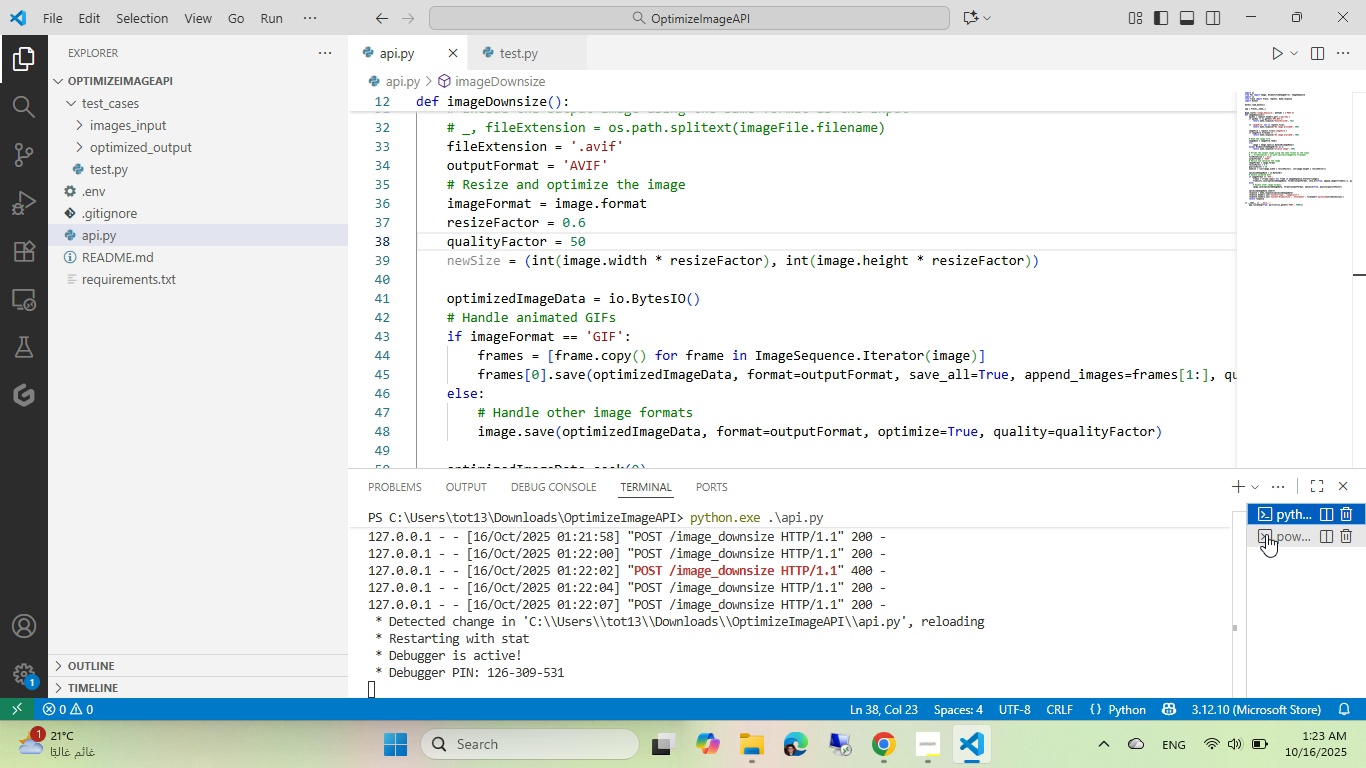 
left_click([1266, 534])
 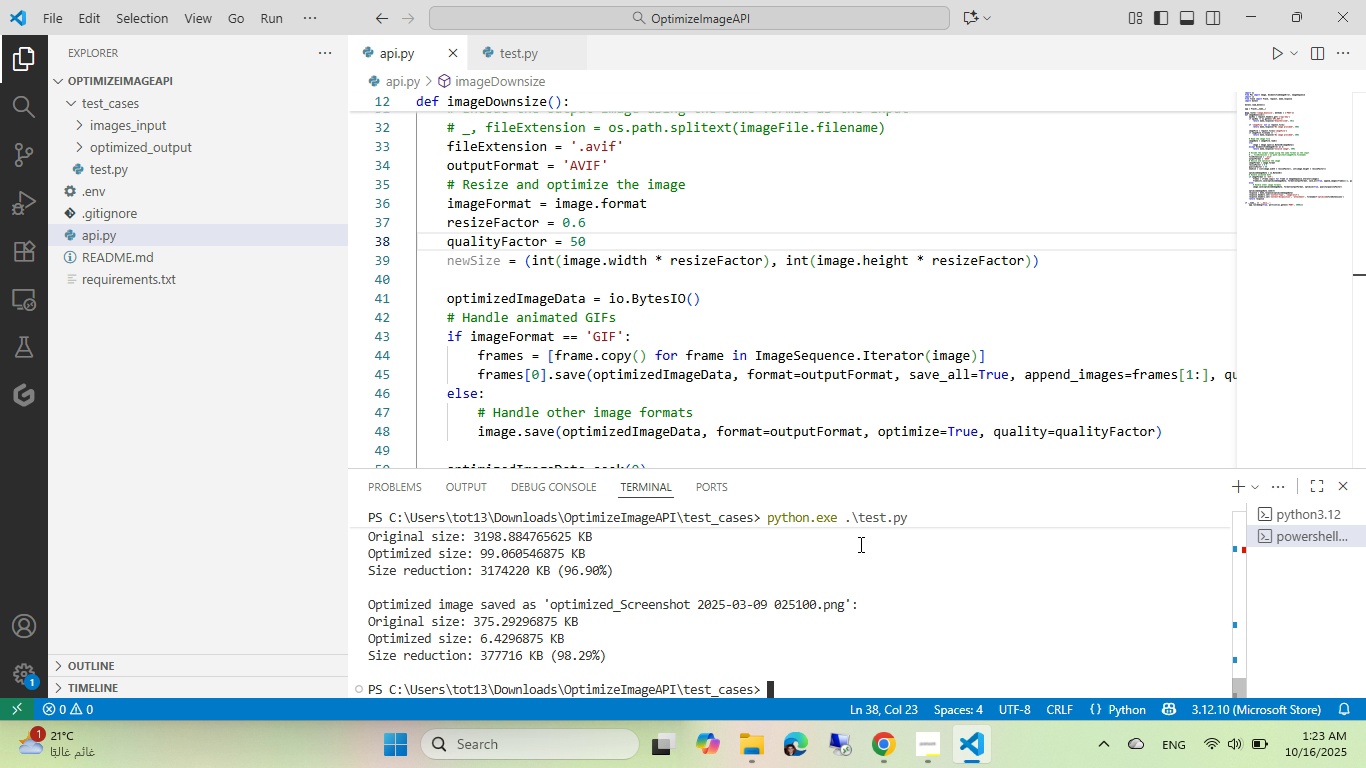 
left_click([859, 544])
 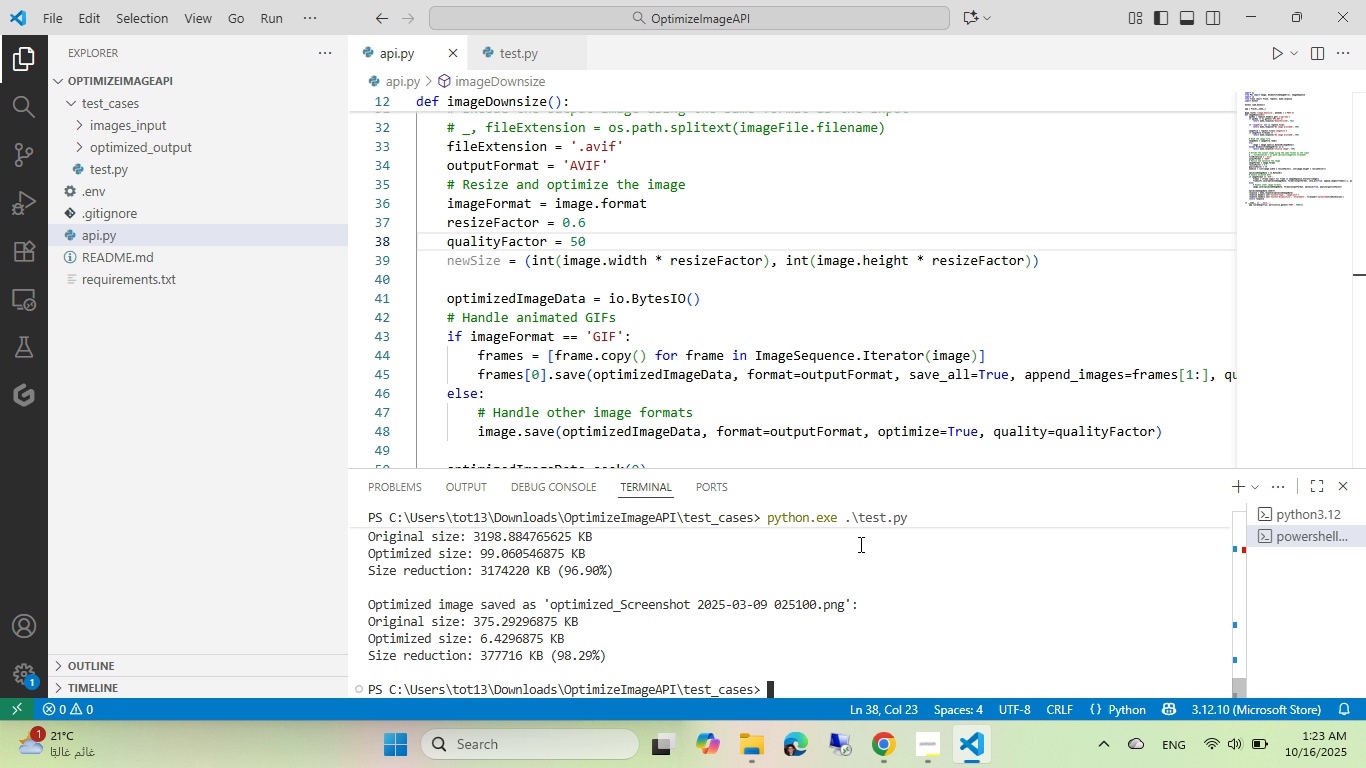 
key(ArrowUp)
 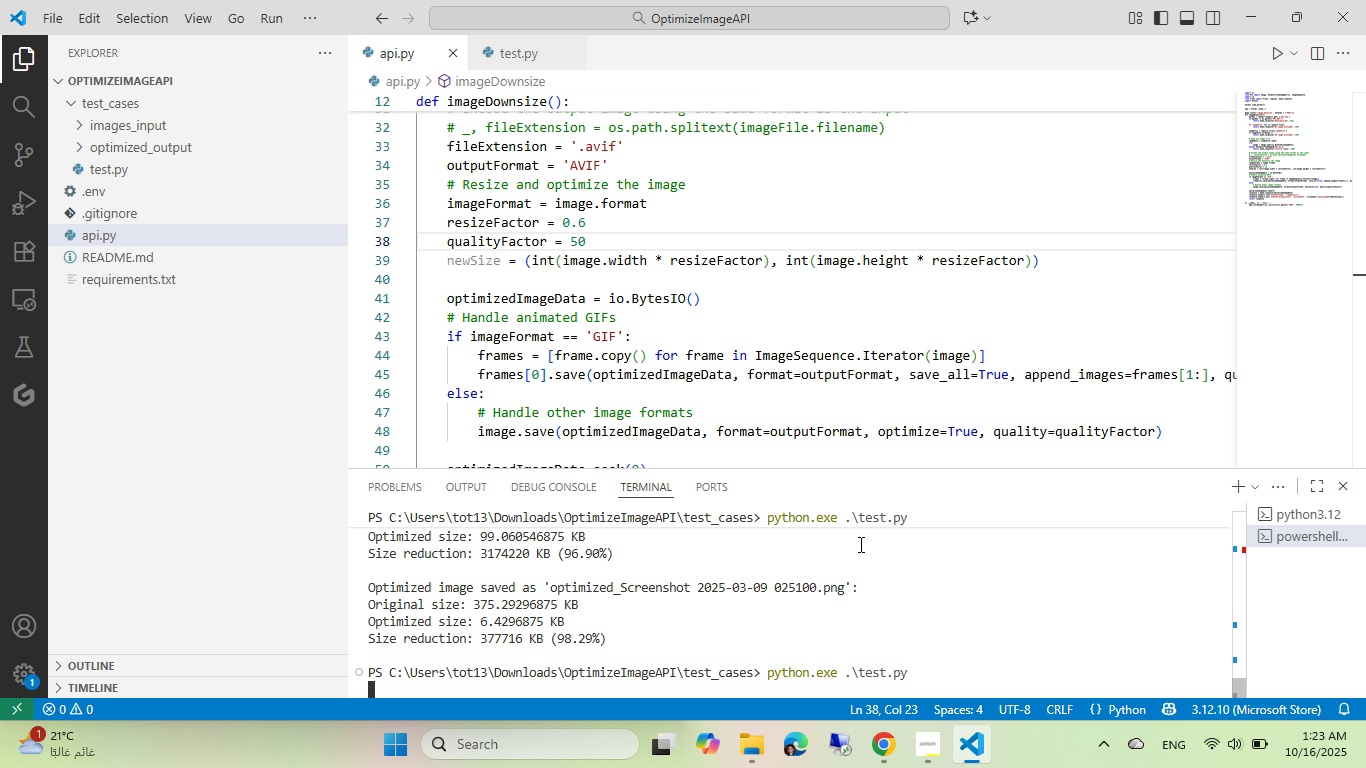 
key(Enter)
 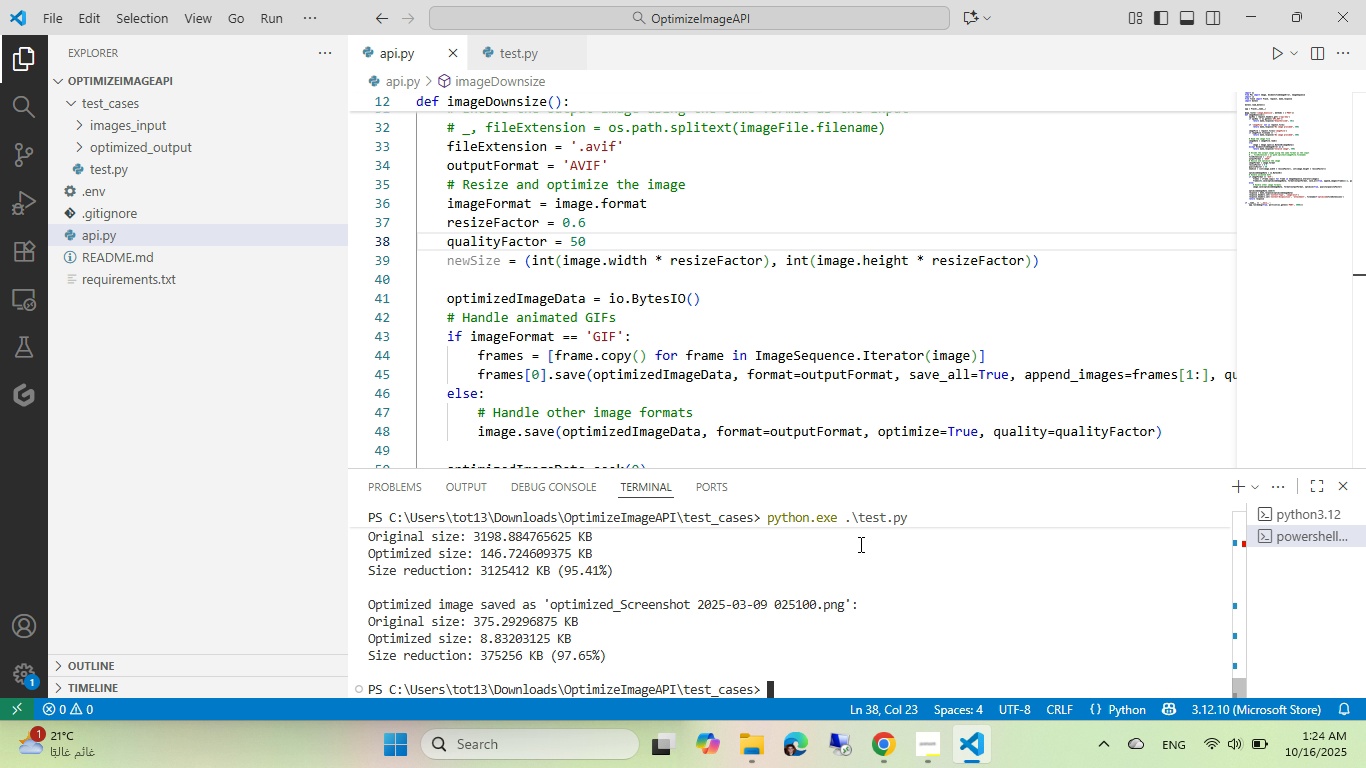 
wait(32.08)
 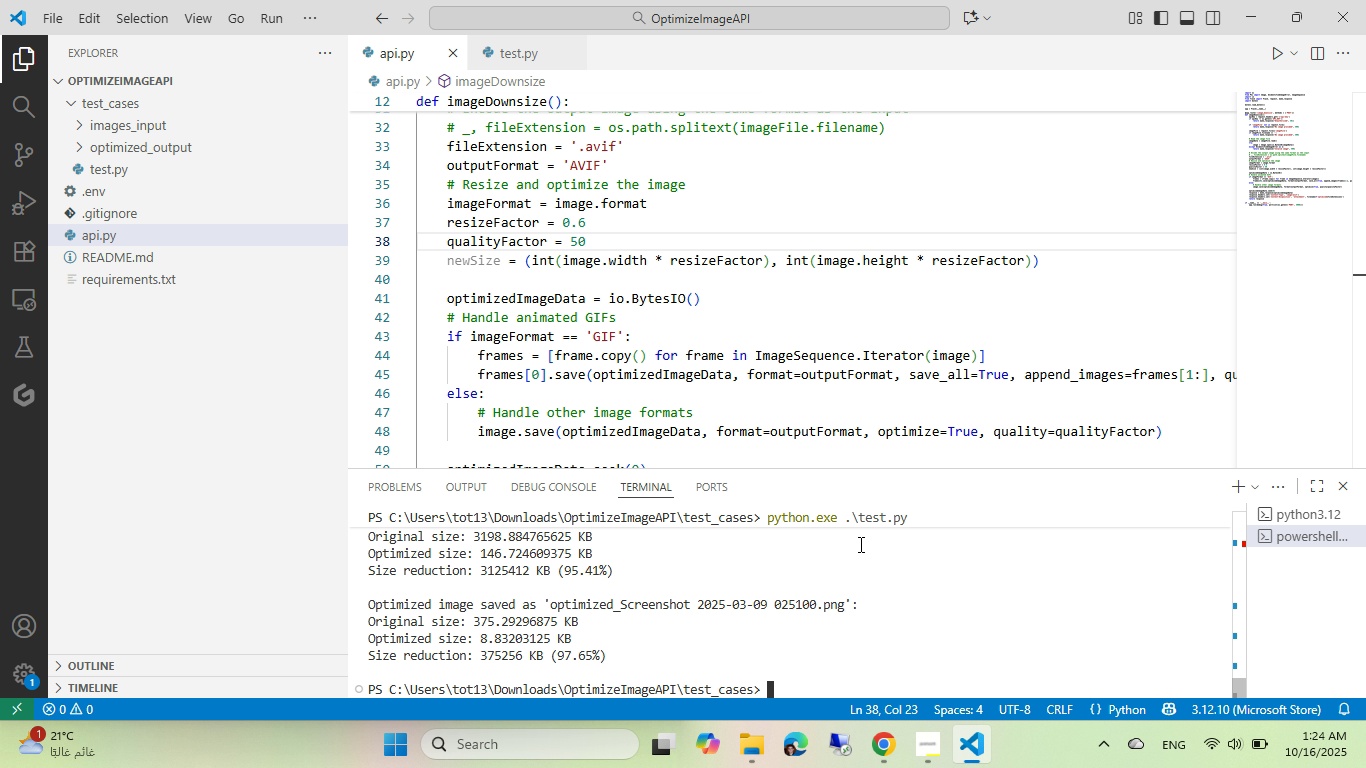 
left_click([934, 739])